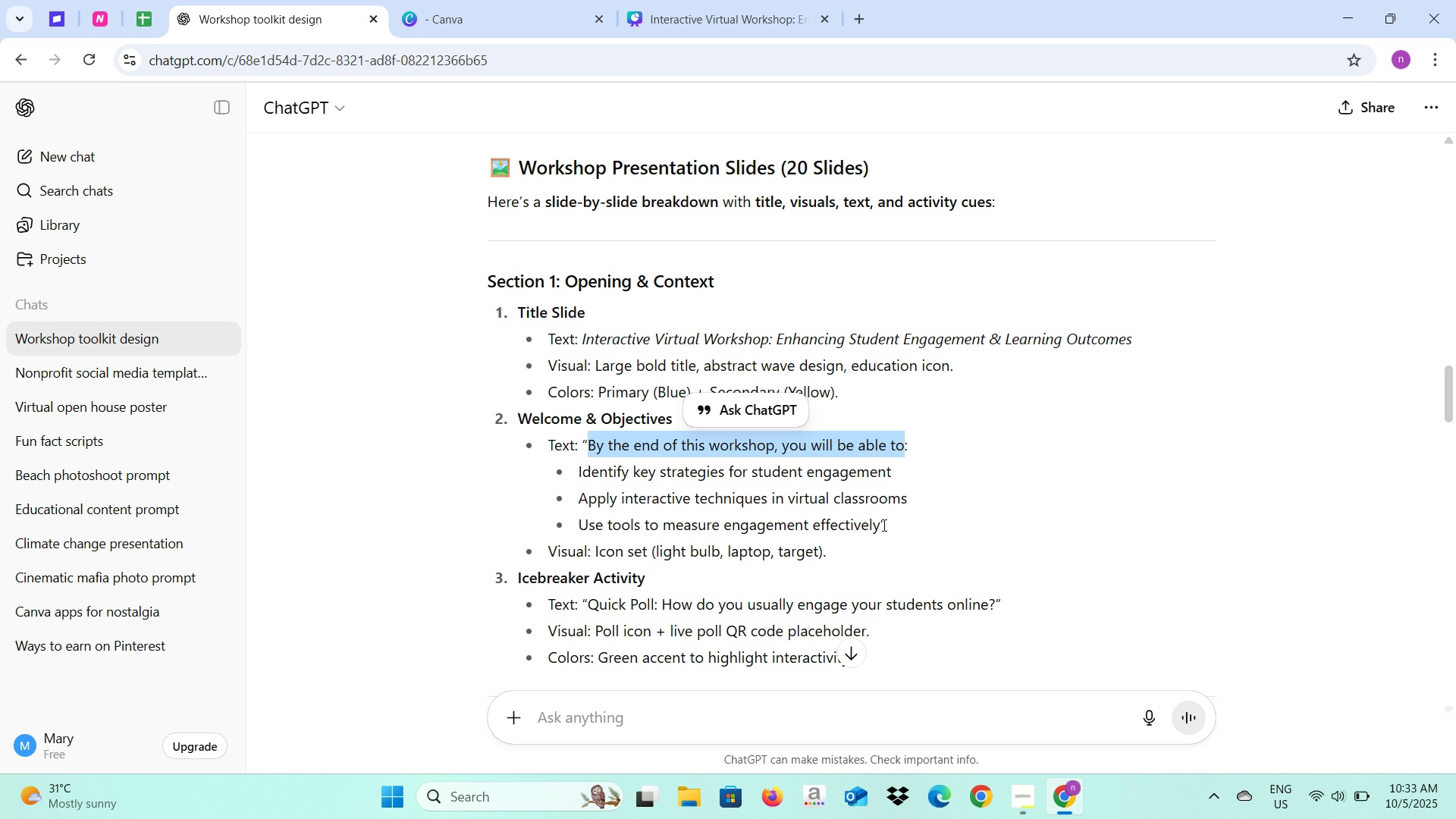 
left_click_drag(start_coordinate=[880, 527], to_coordinate=[575, 470])
 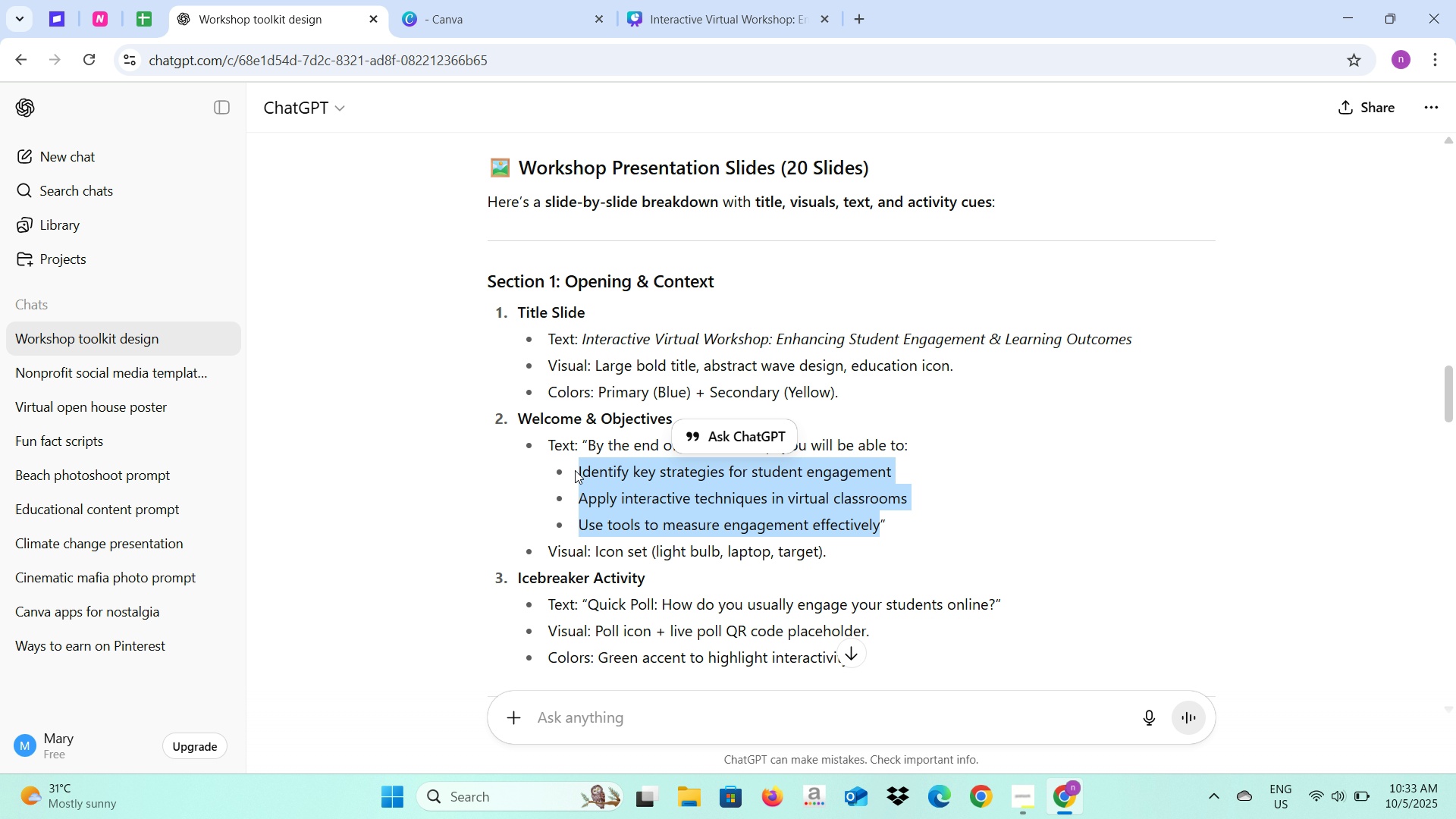 
key(Control+C)
 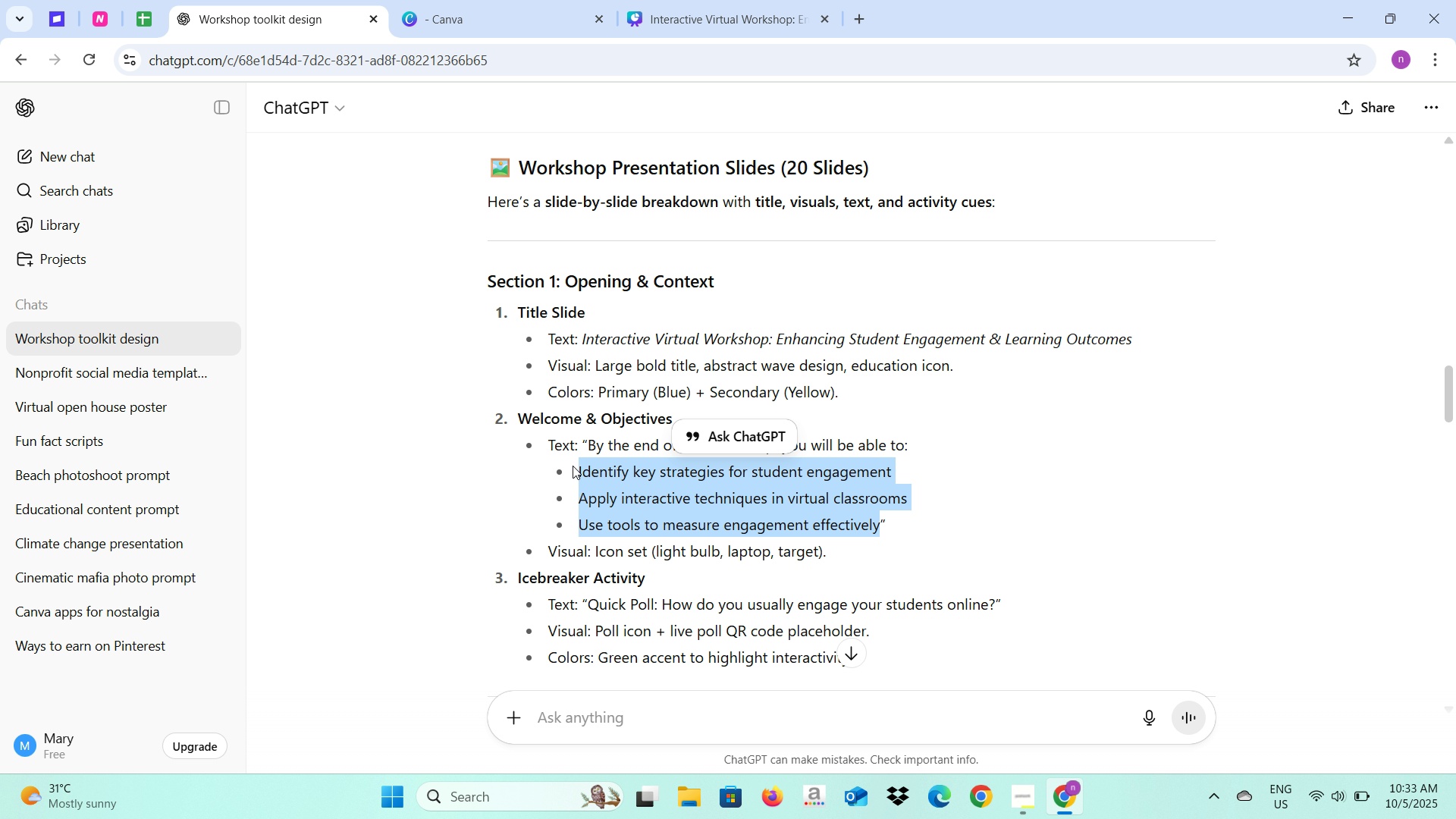 
key(Control+C)
 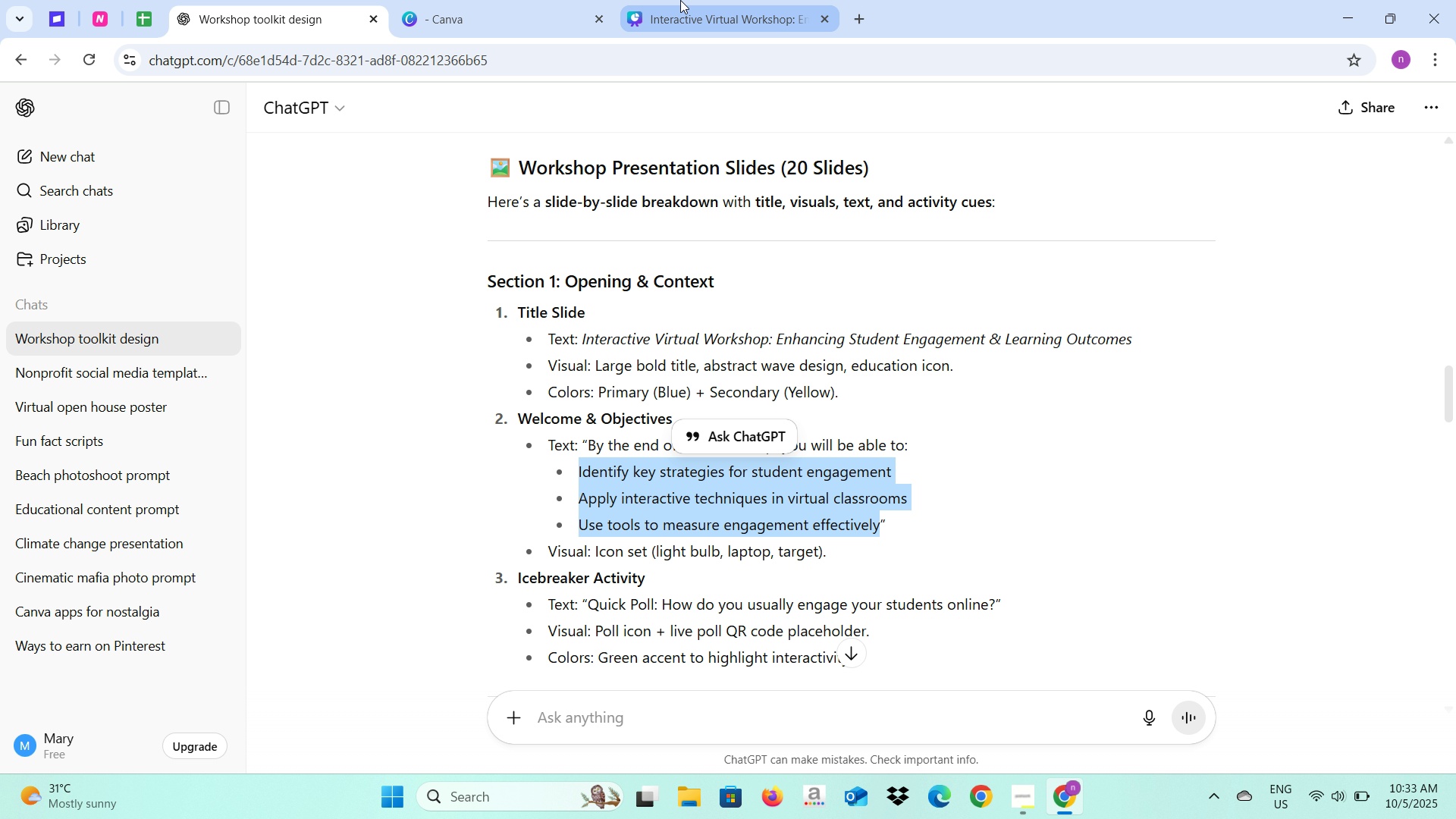 
left_click([680, 0])
 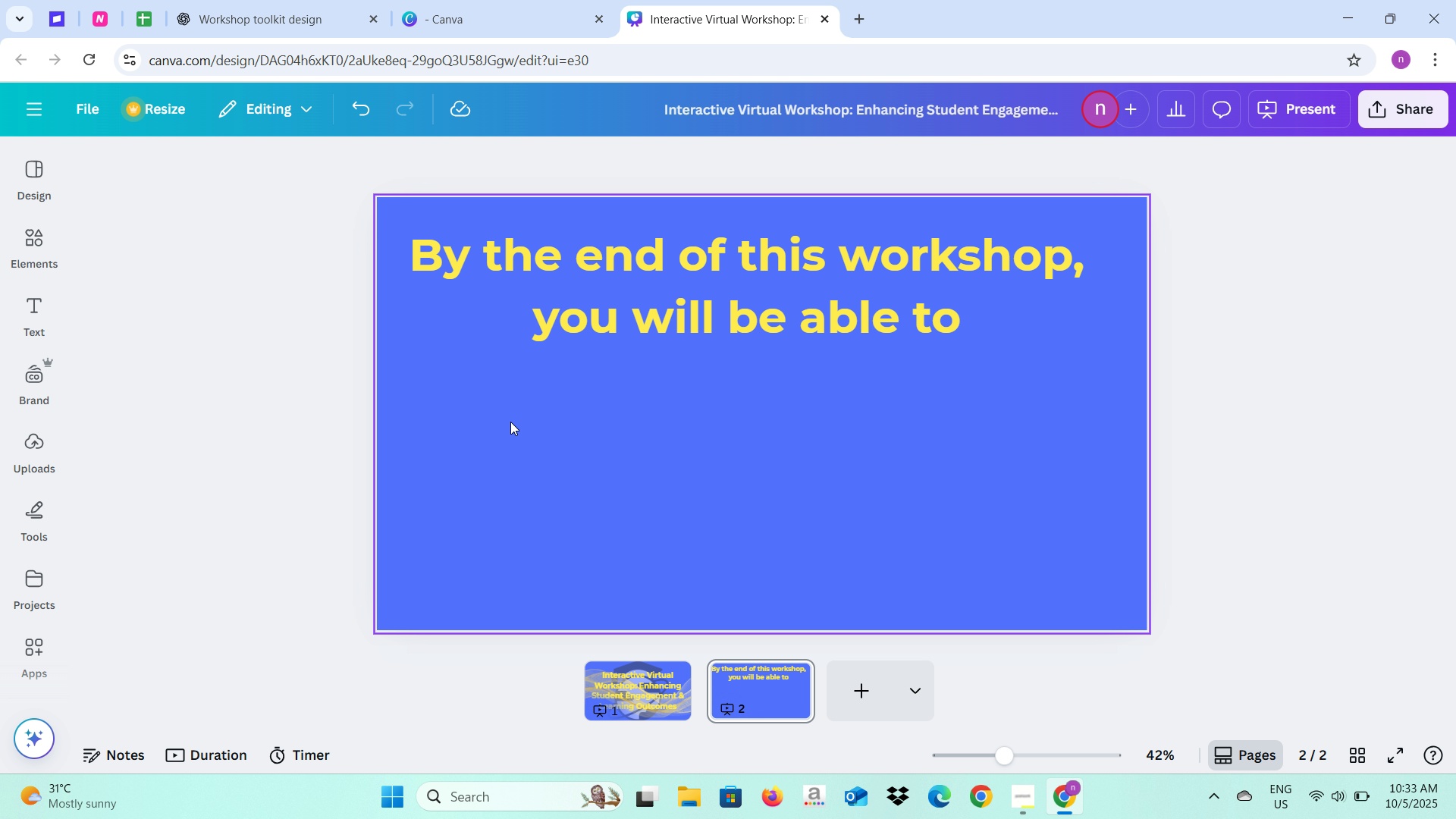 
key(Control+V)
 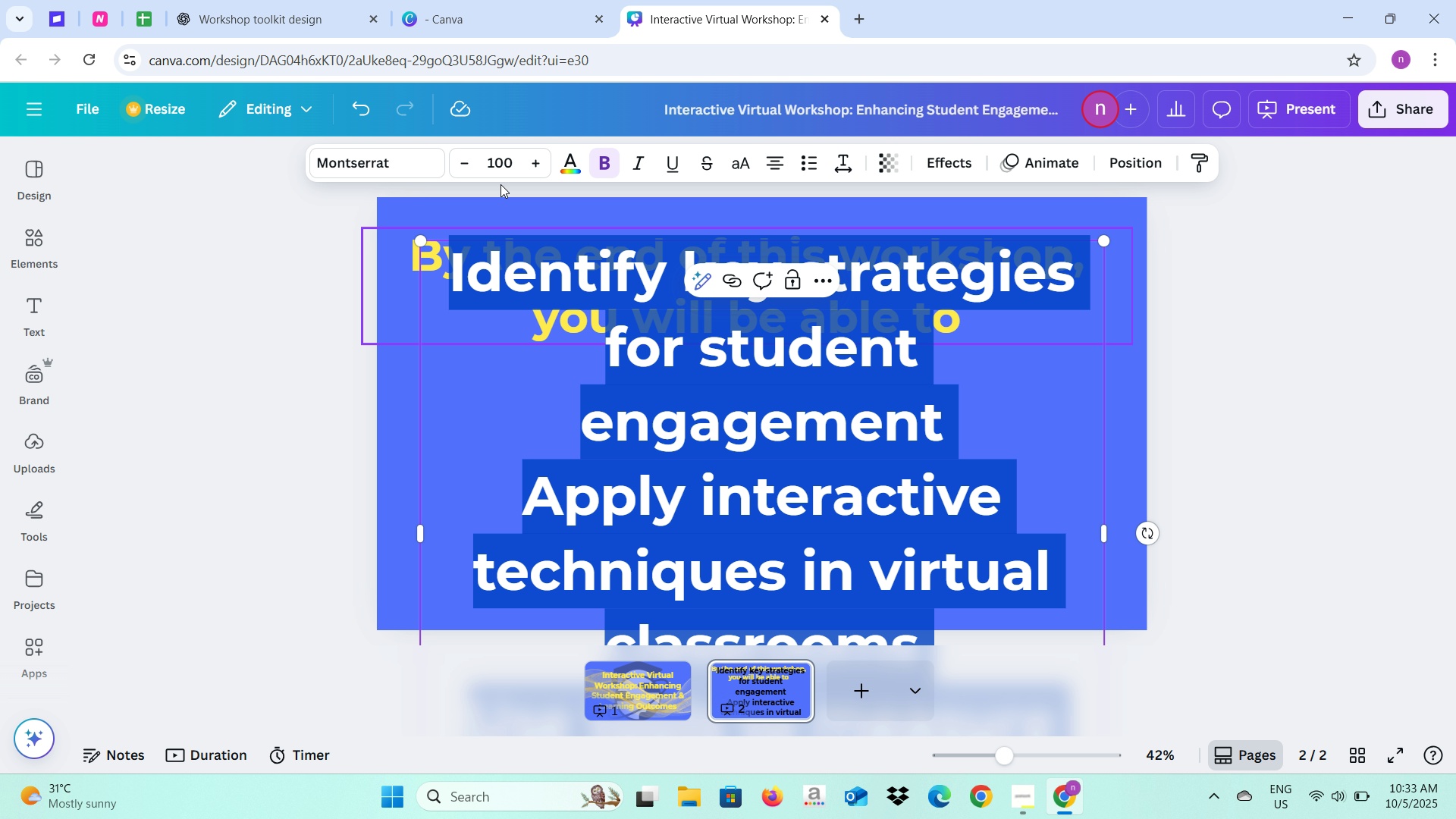 
left_click([407, 157])
 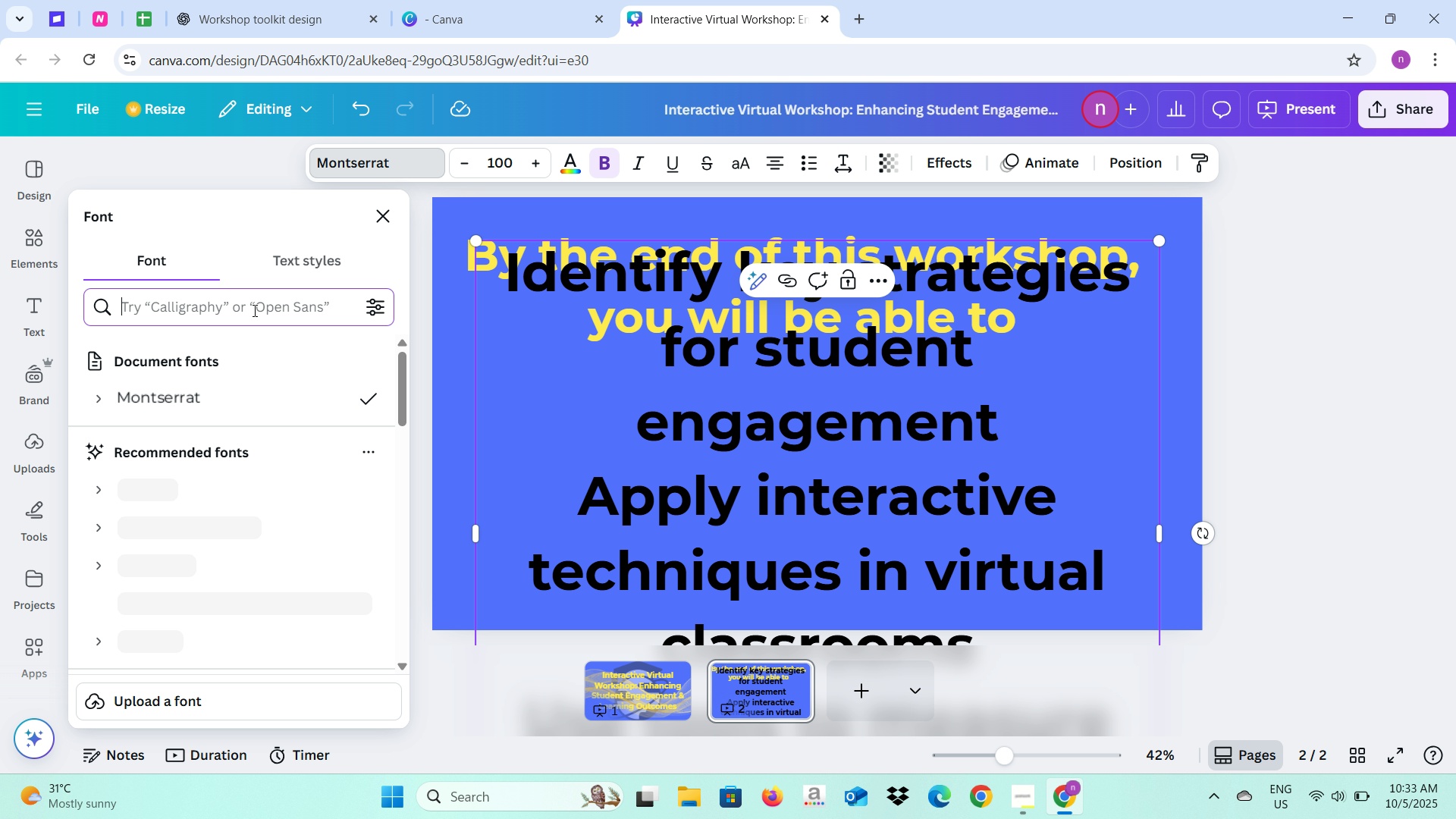 
type(open sans)
 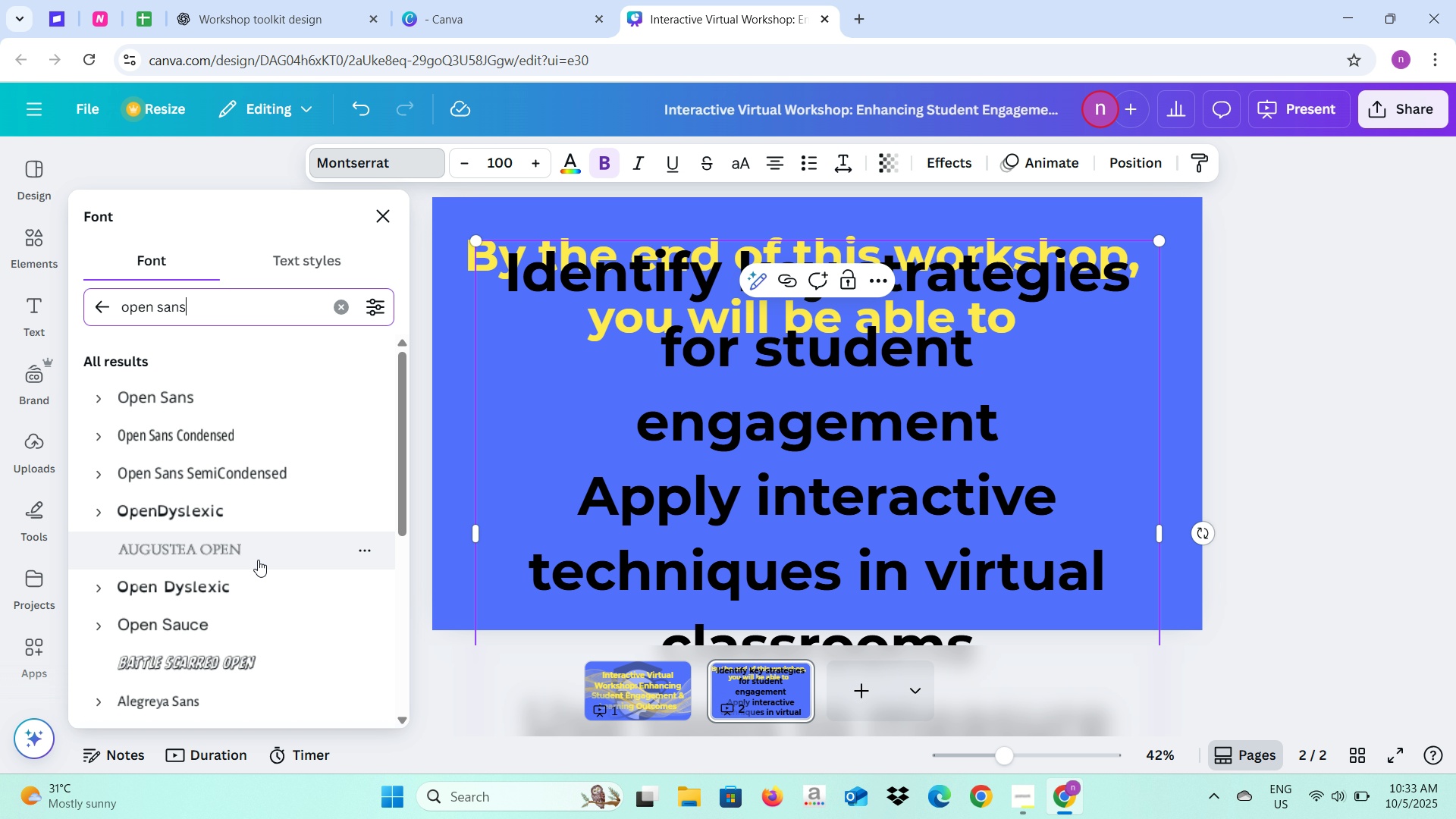 
wait(5.05)
 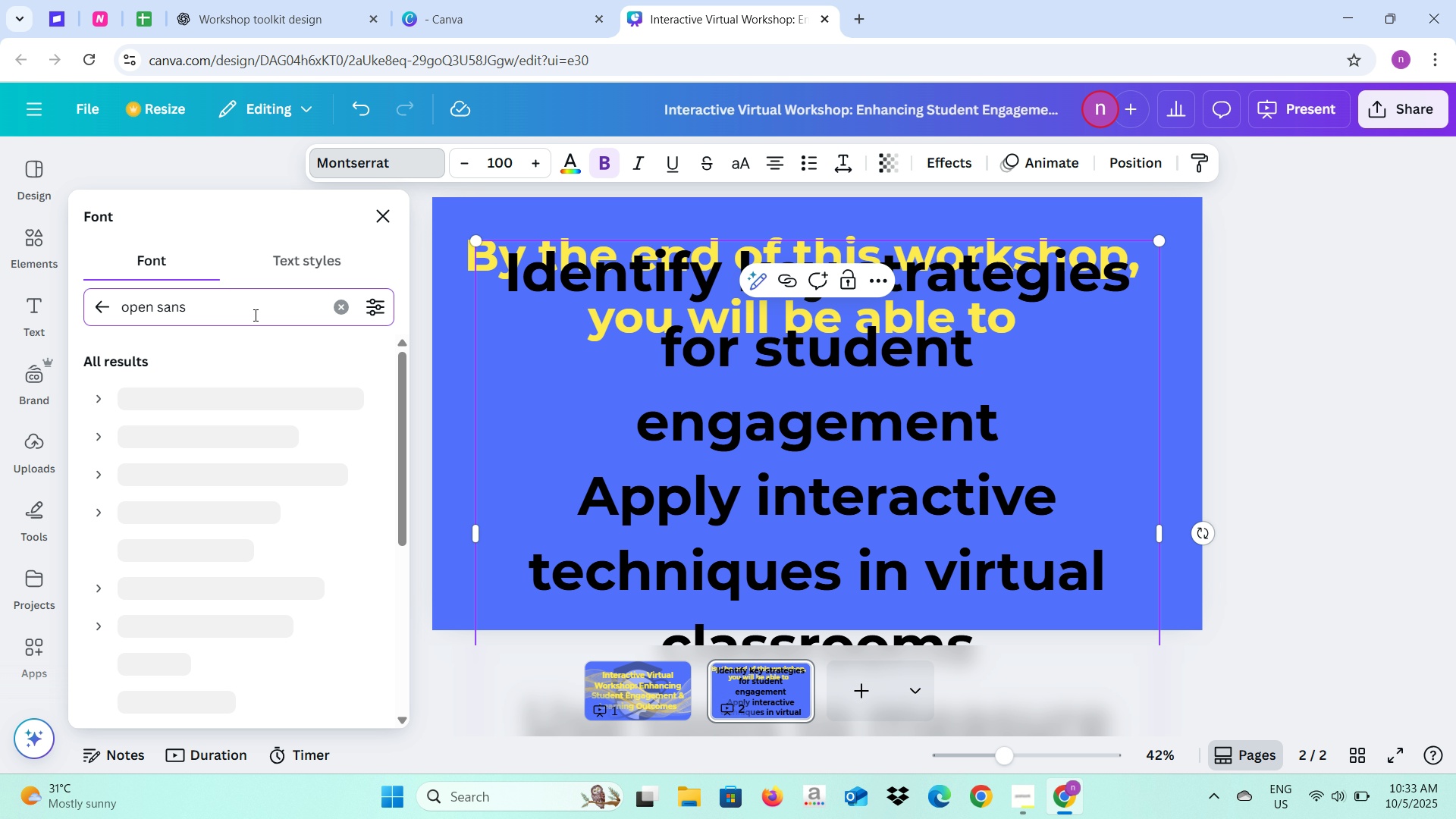 
left_click([155, 403])
 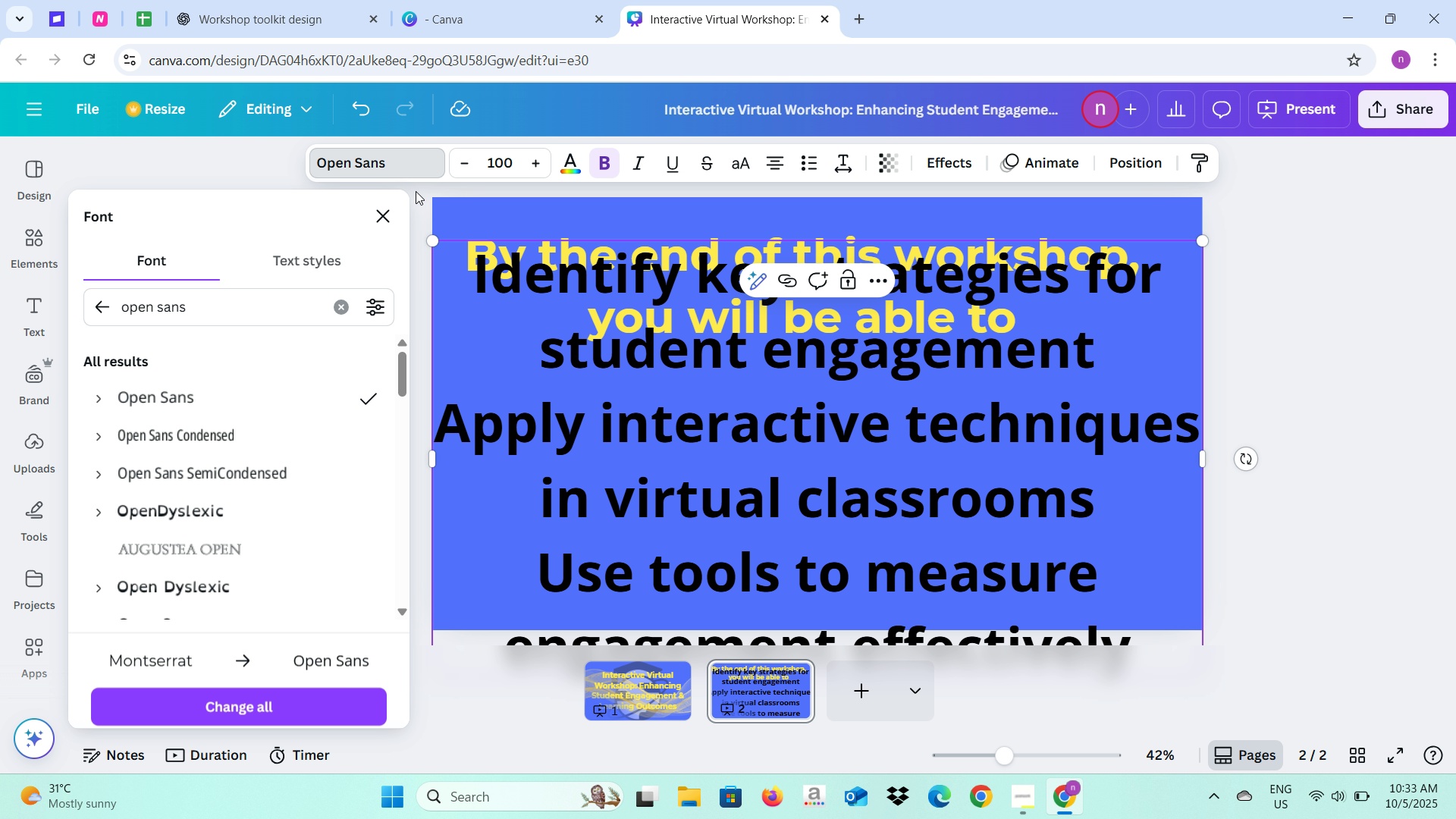 
double_click([467, 167])
 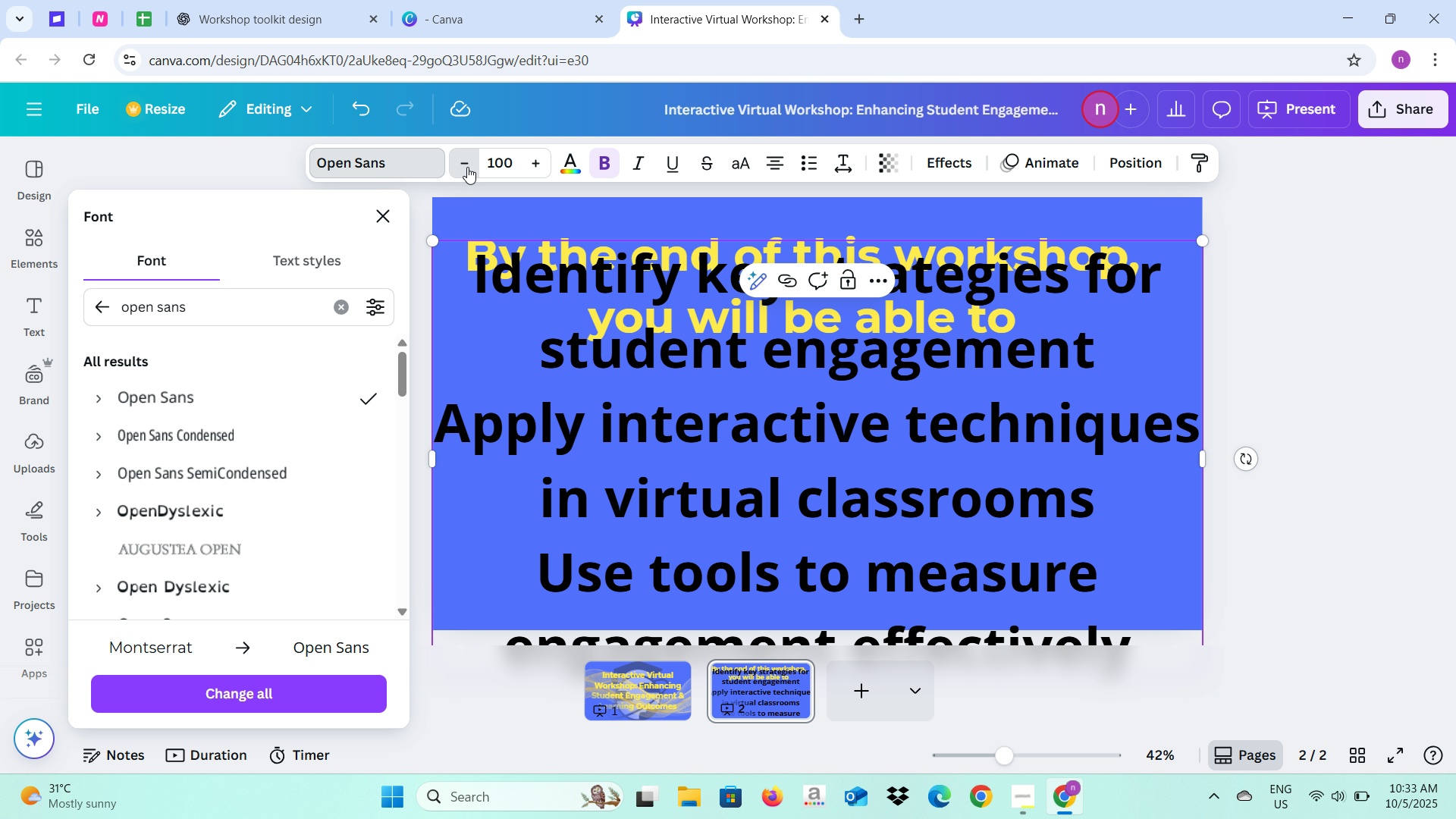 
triple_click([467, 167])
 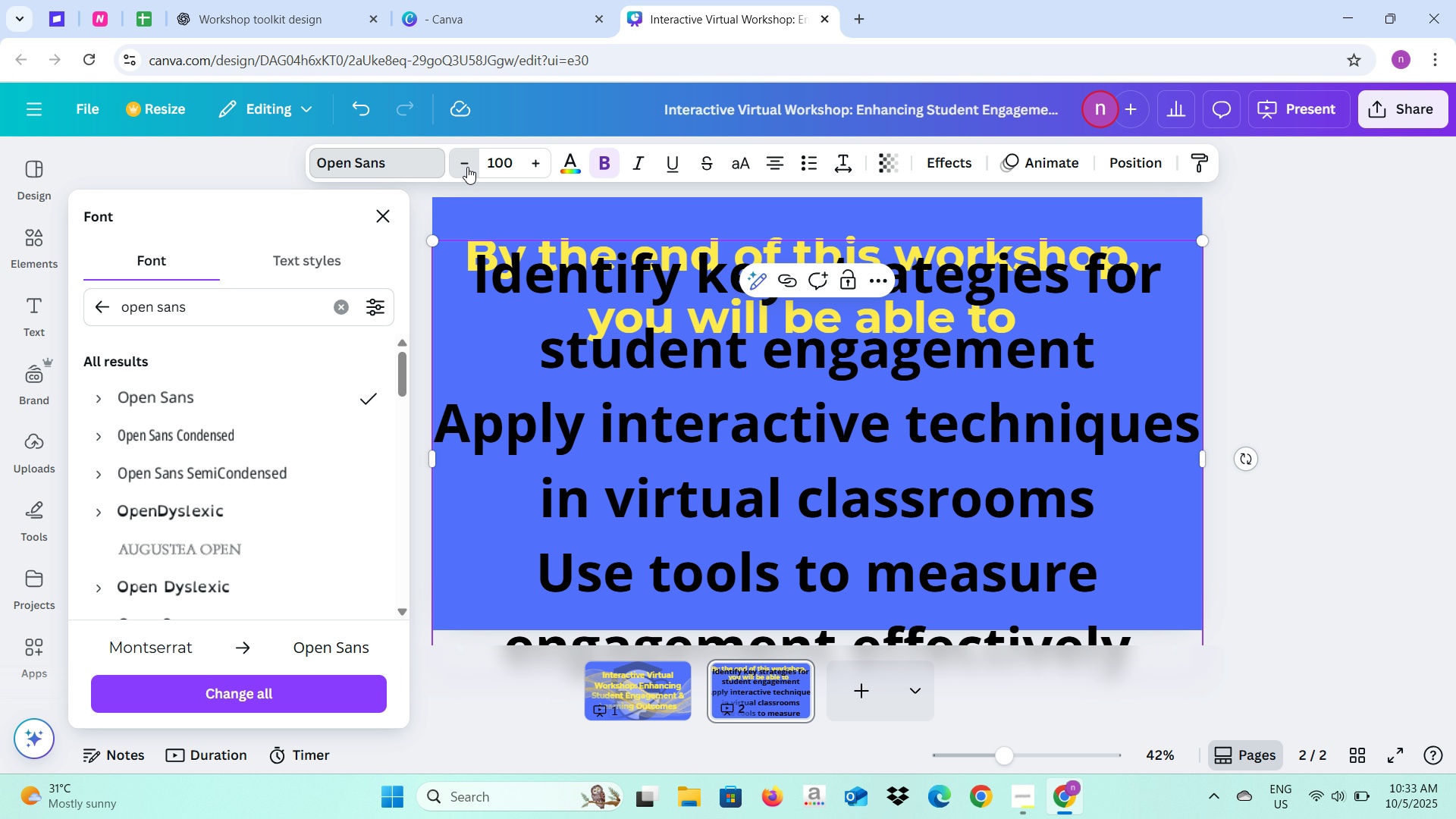 
triple_click([467, 167])
 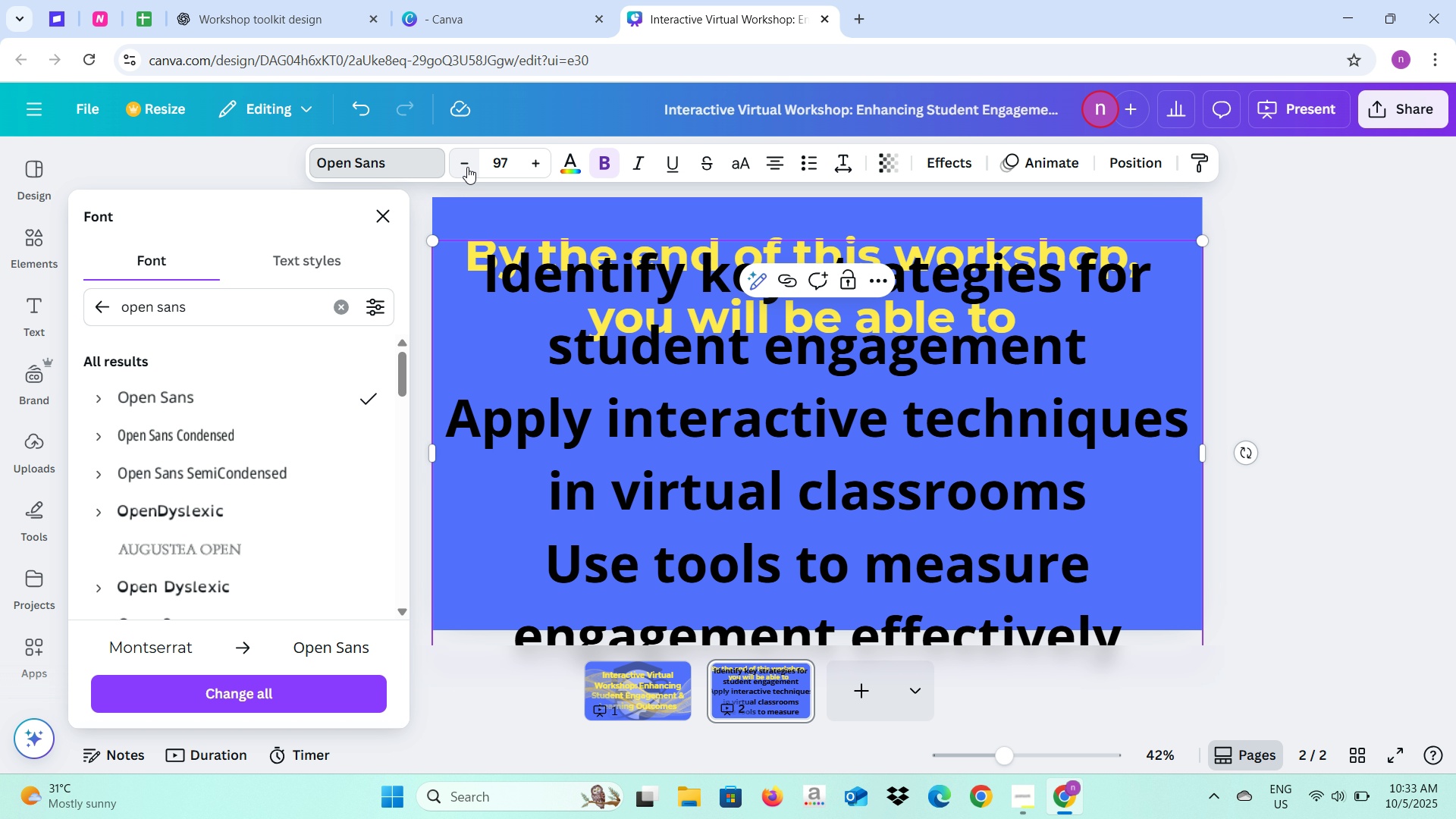 
triple_click([467, 167])
 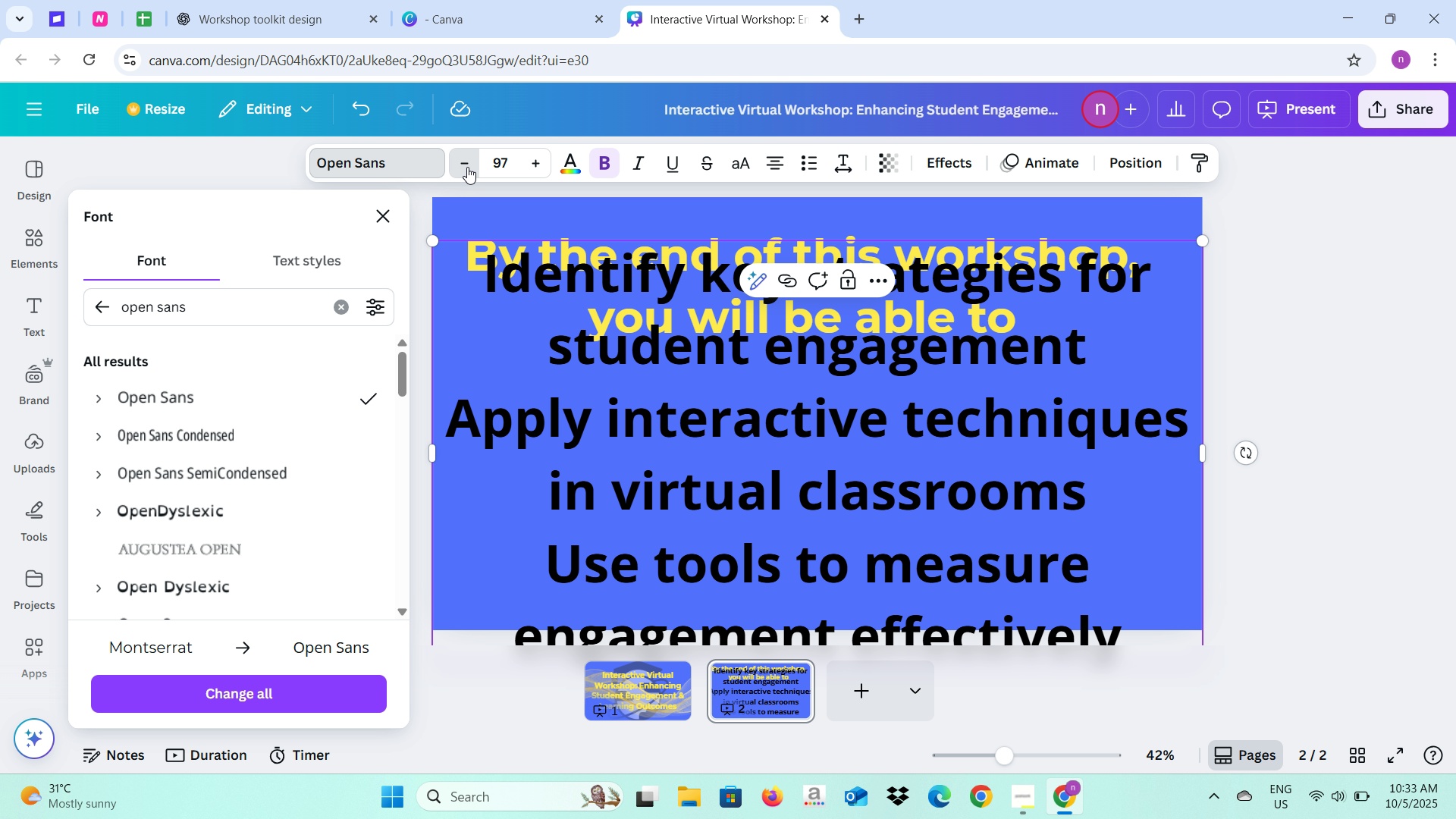 
triple_click([467, 167])
 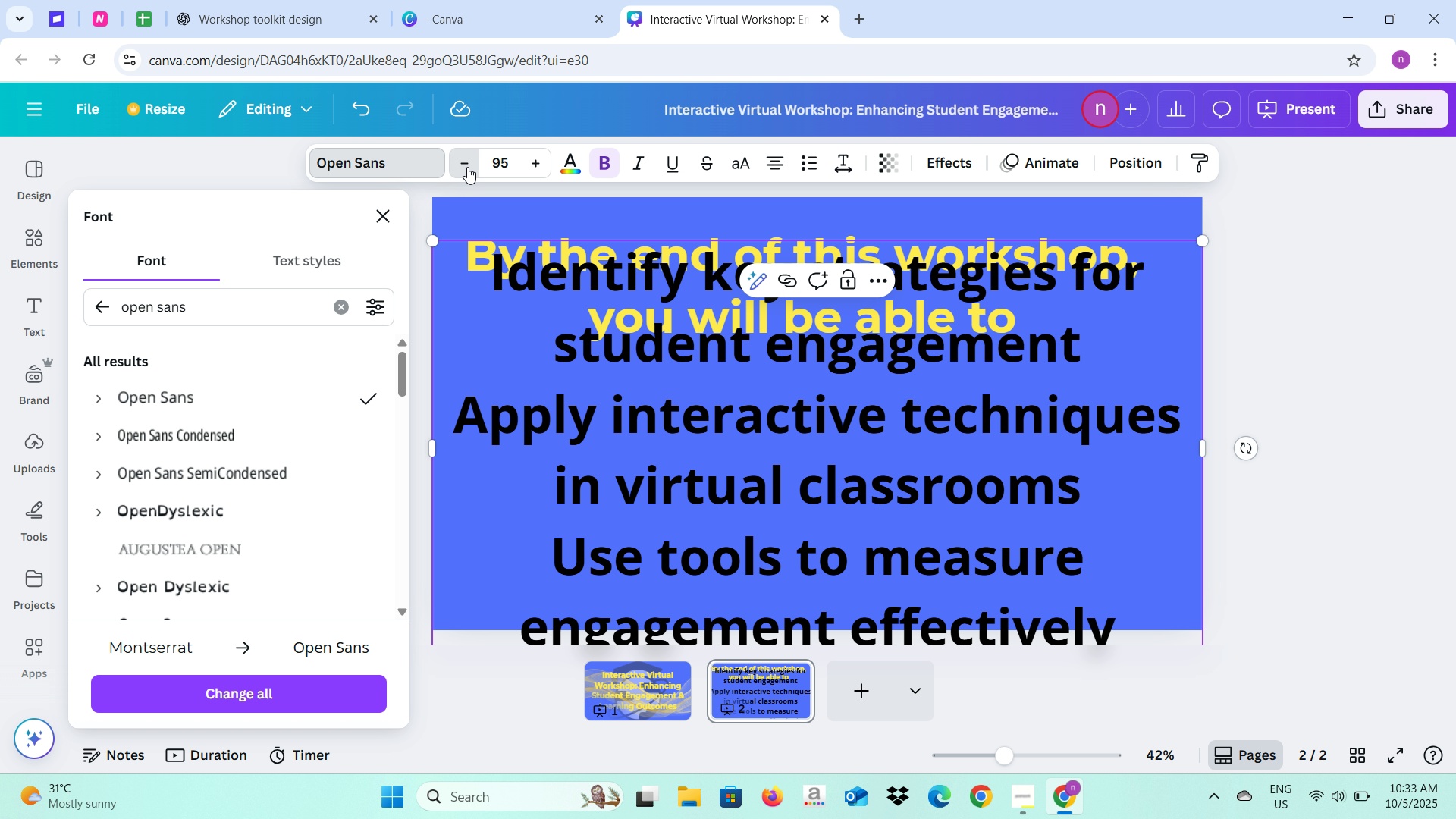 
triple_click([467, 167])
 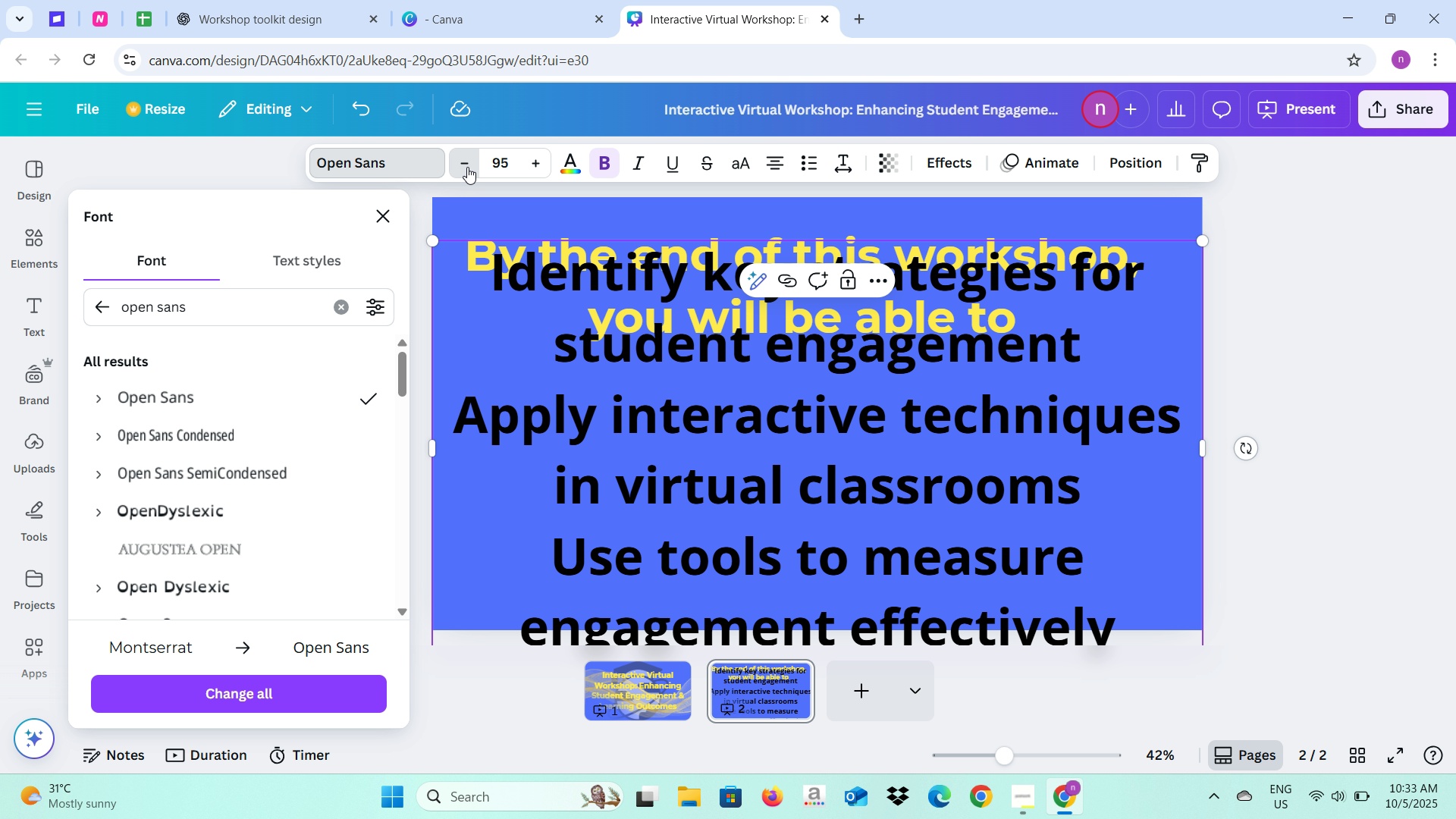 
triple_click([467, 167])
 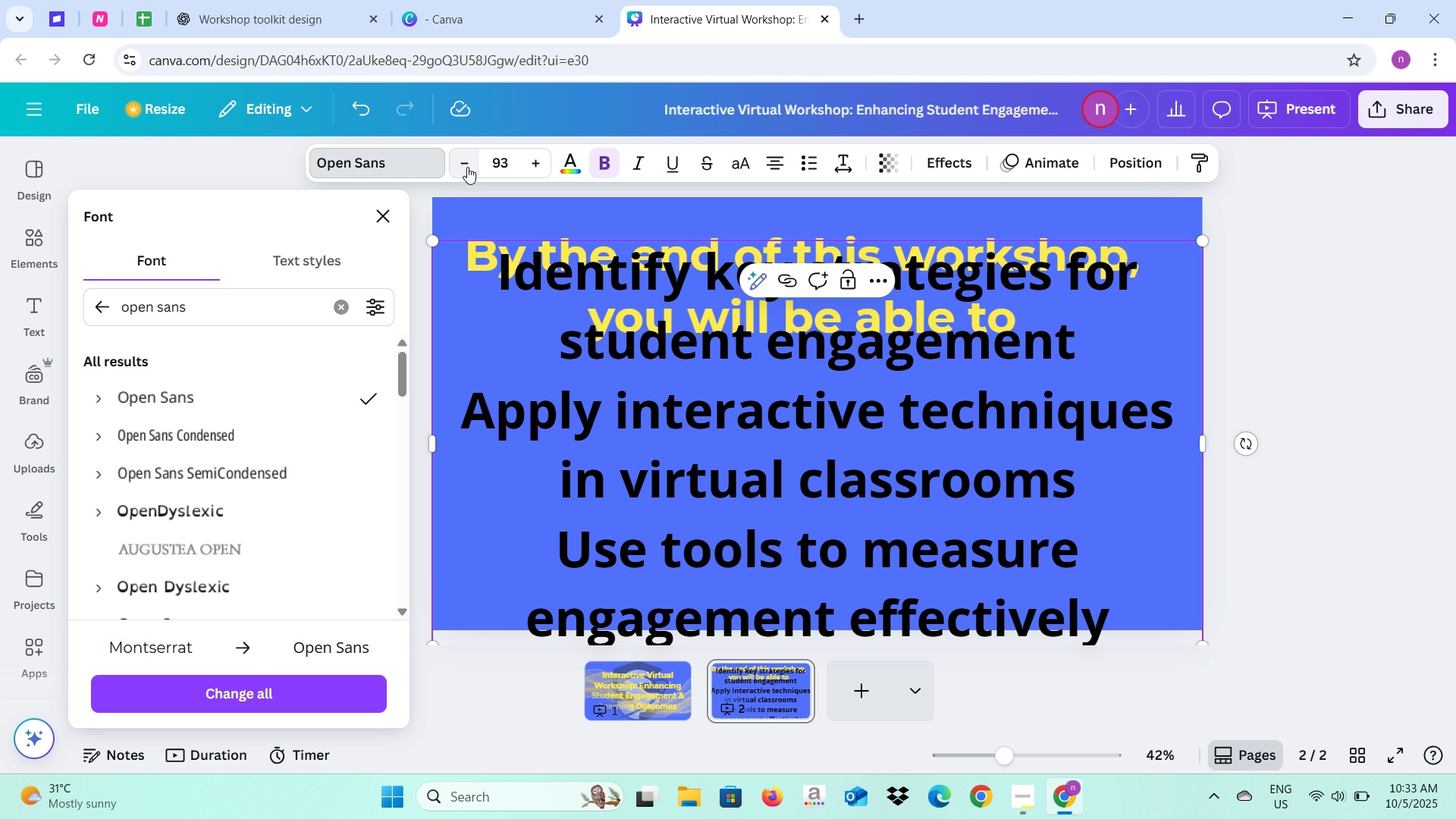 
triple_click([467, 167])
 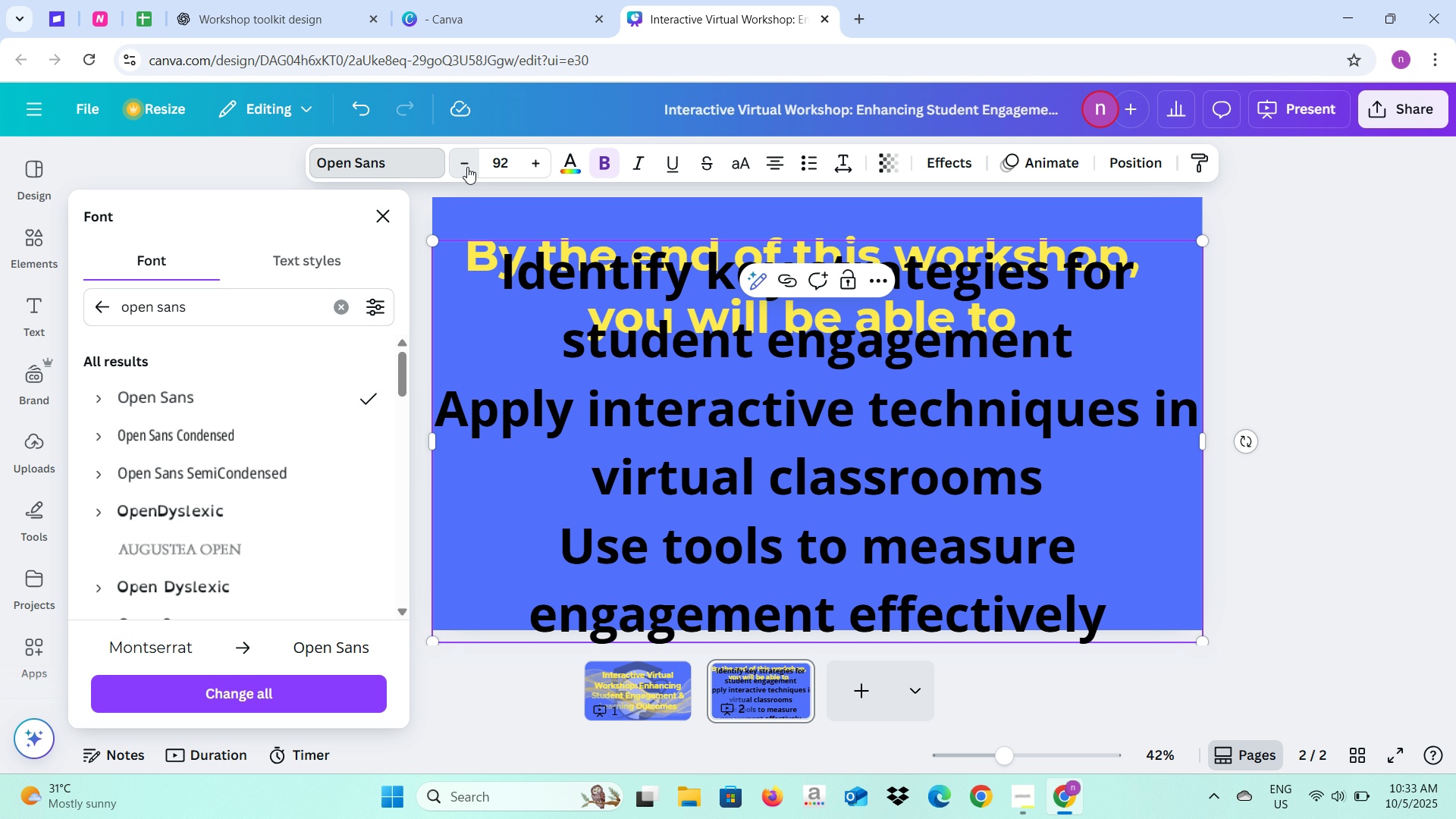 
triple_click([467, 167])
 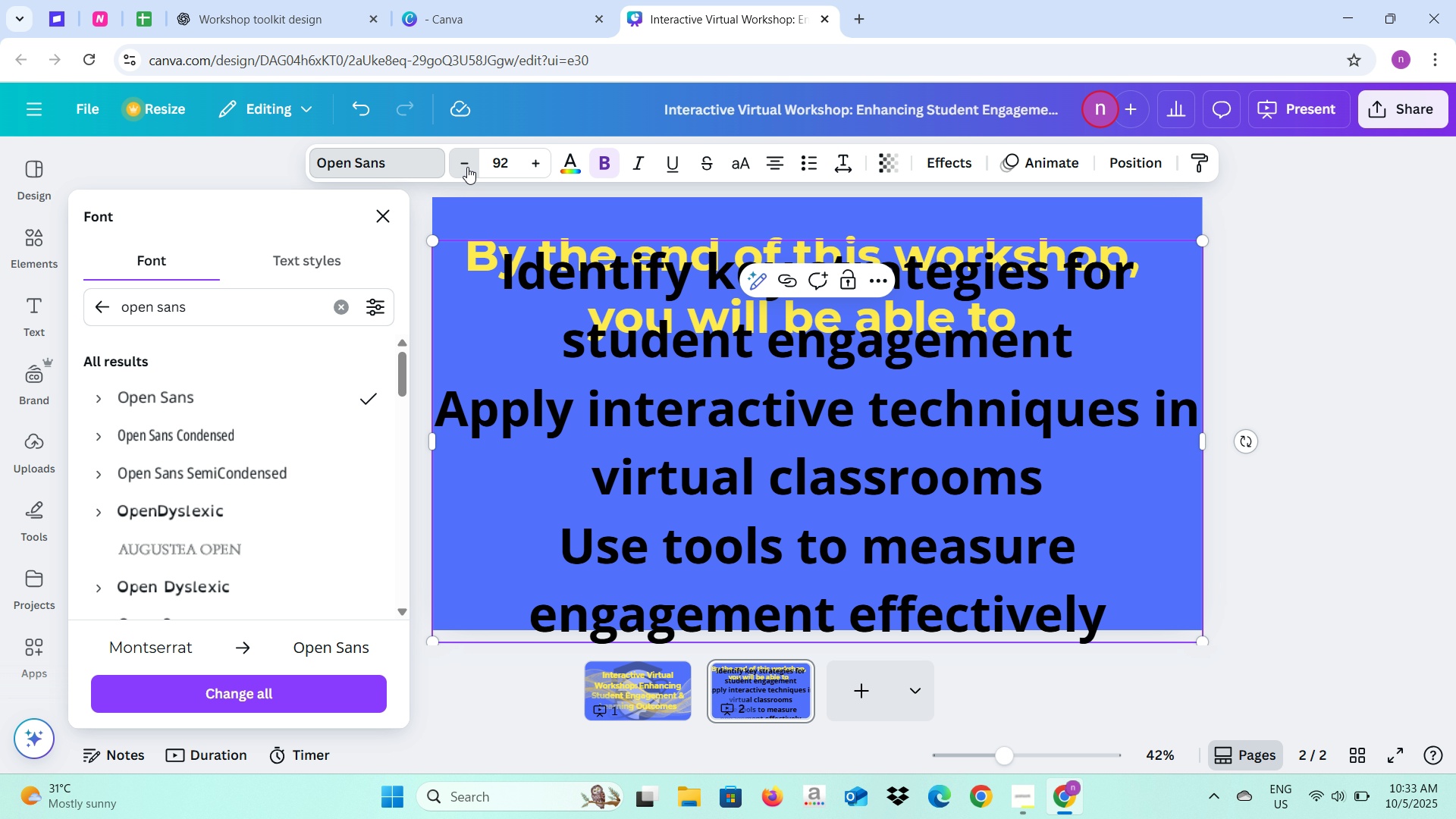 
triple_click([467, 167])
 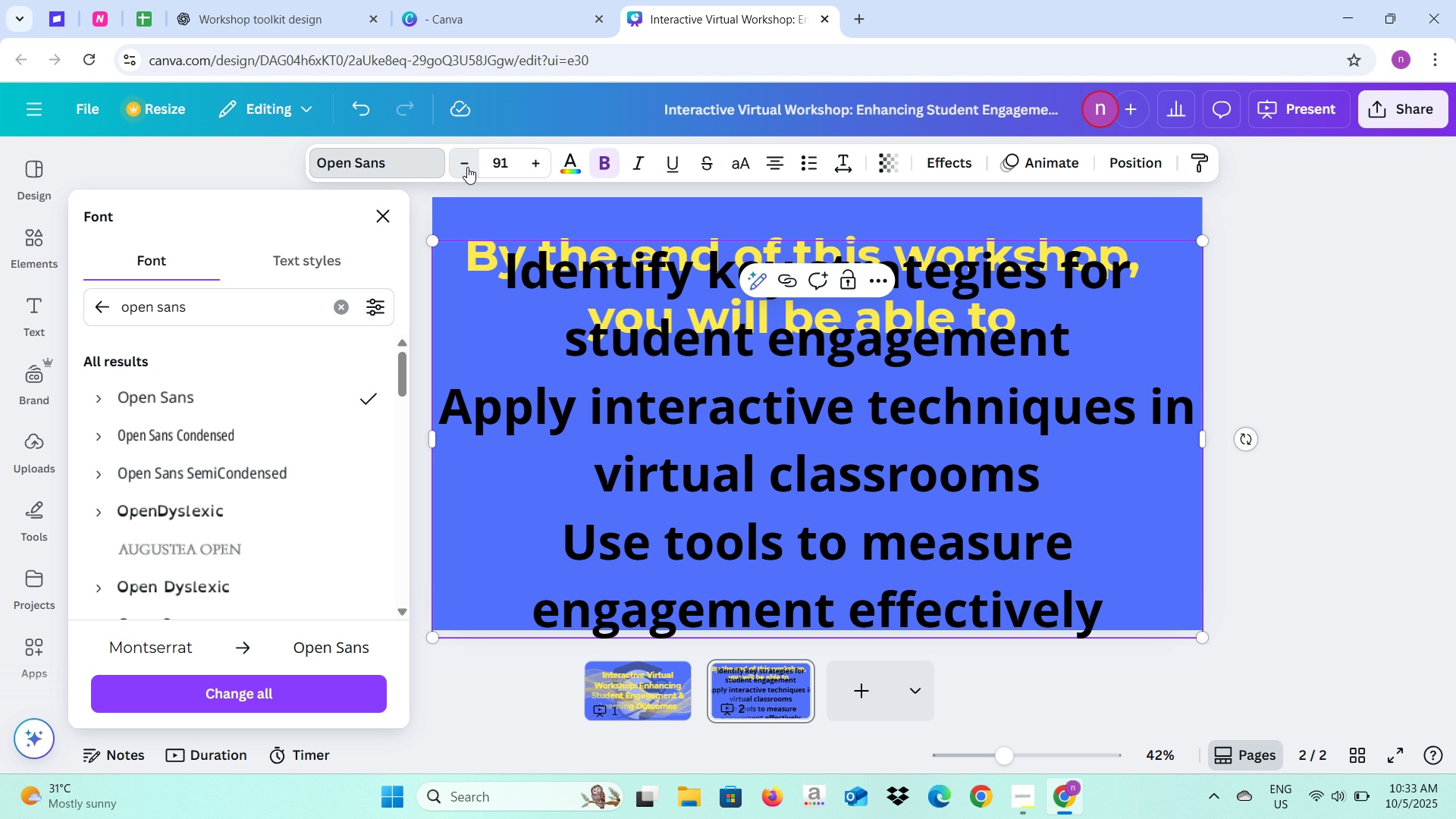 
triple_click([467, 167])
 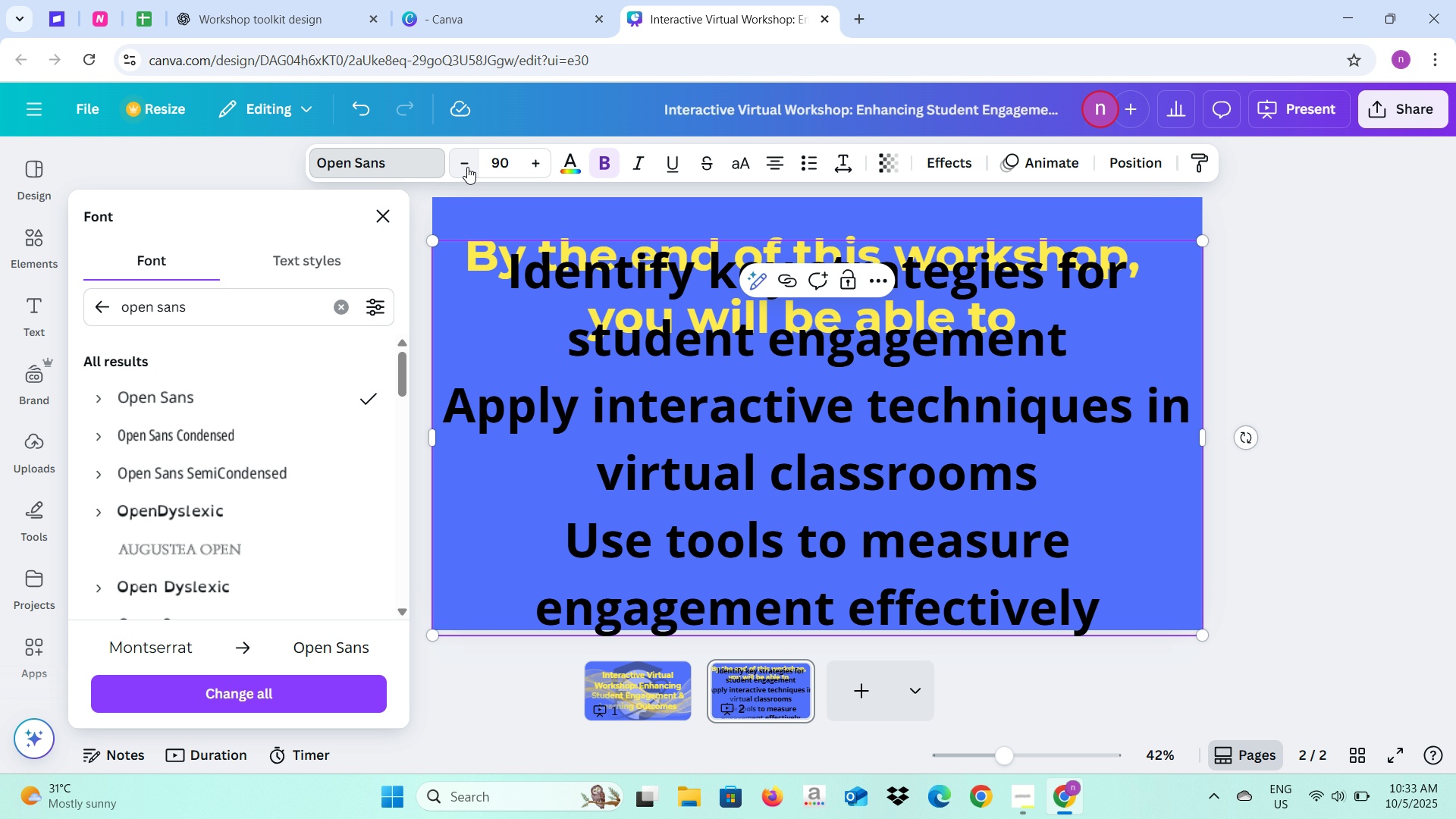 
triple_click([467, 167])
 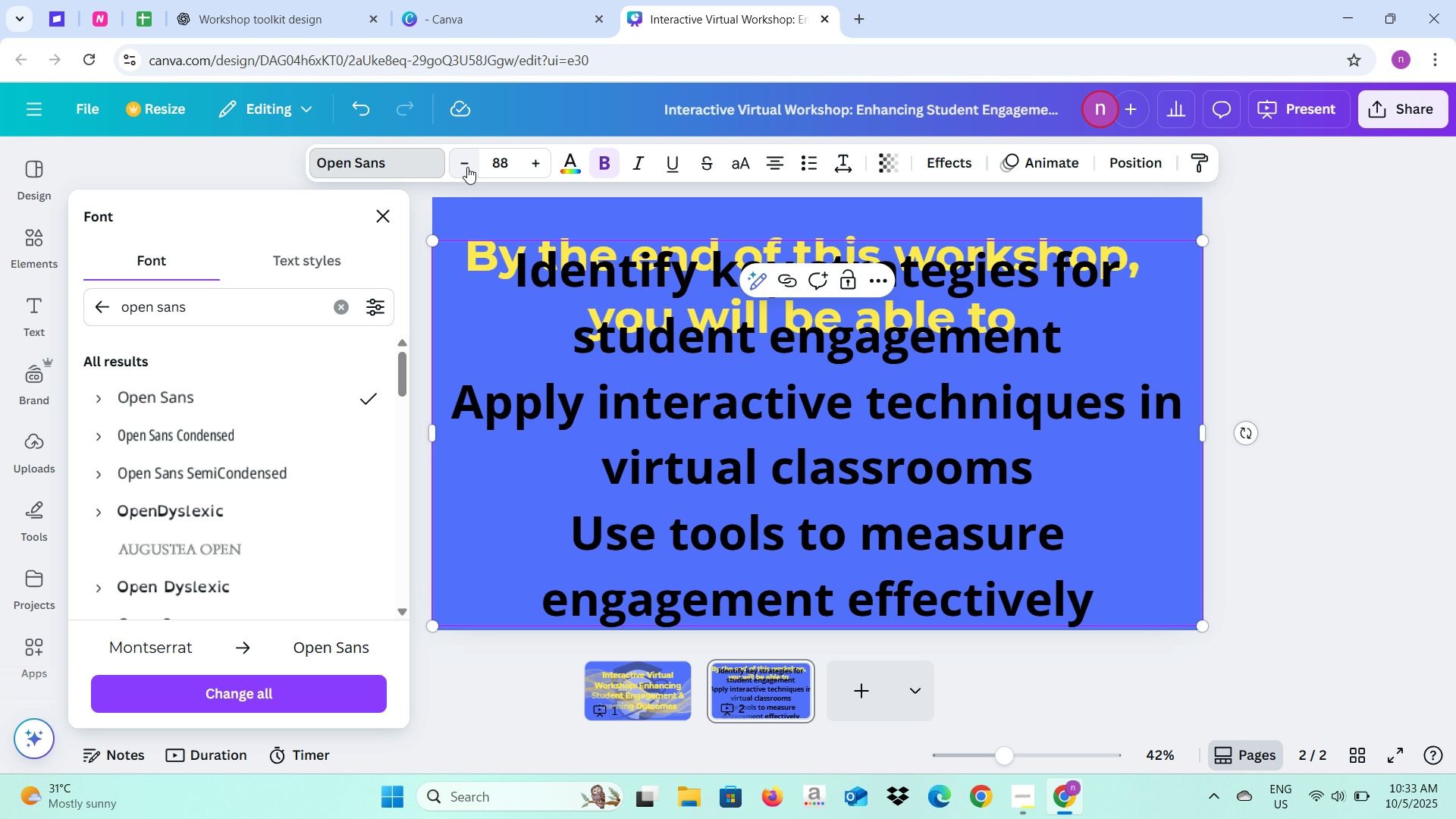 
triple_click([467, 167])
 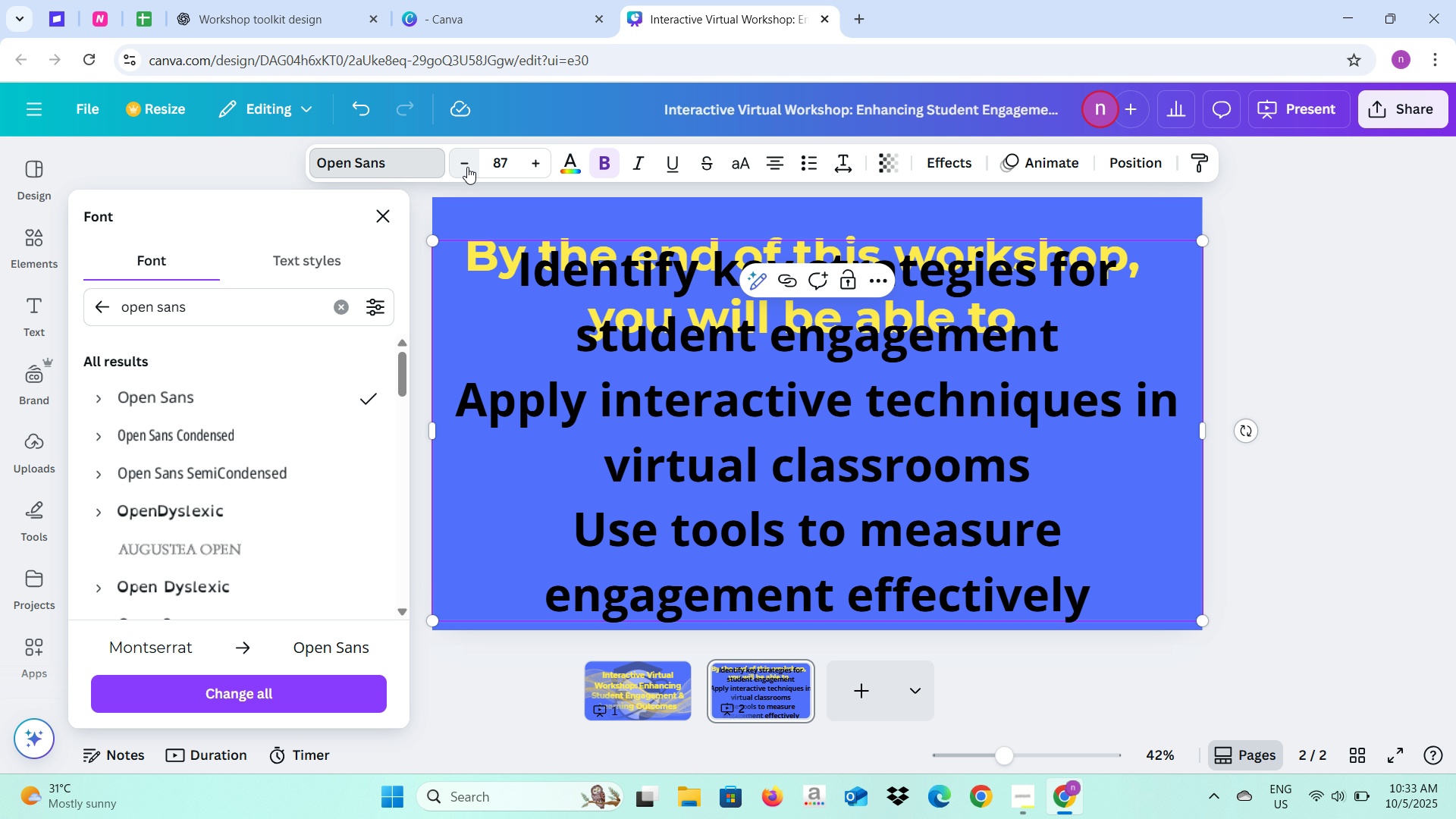 
triple_click([467, 167])
 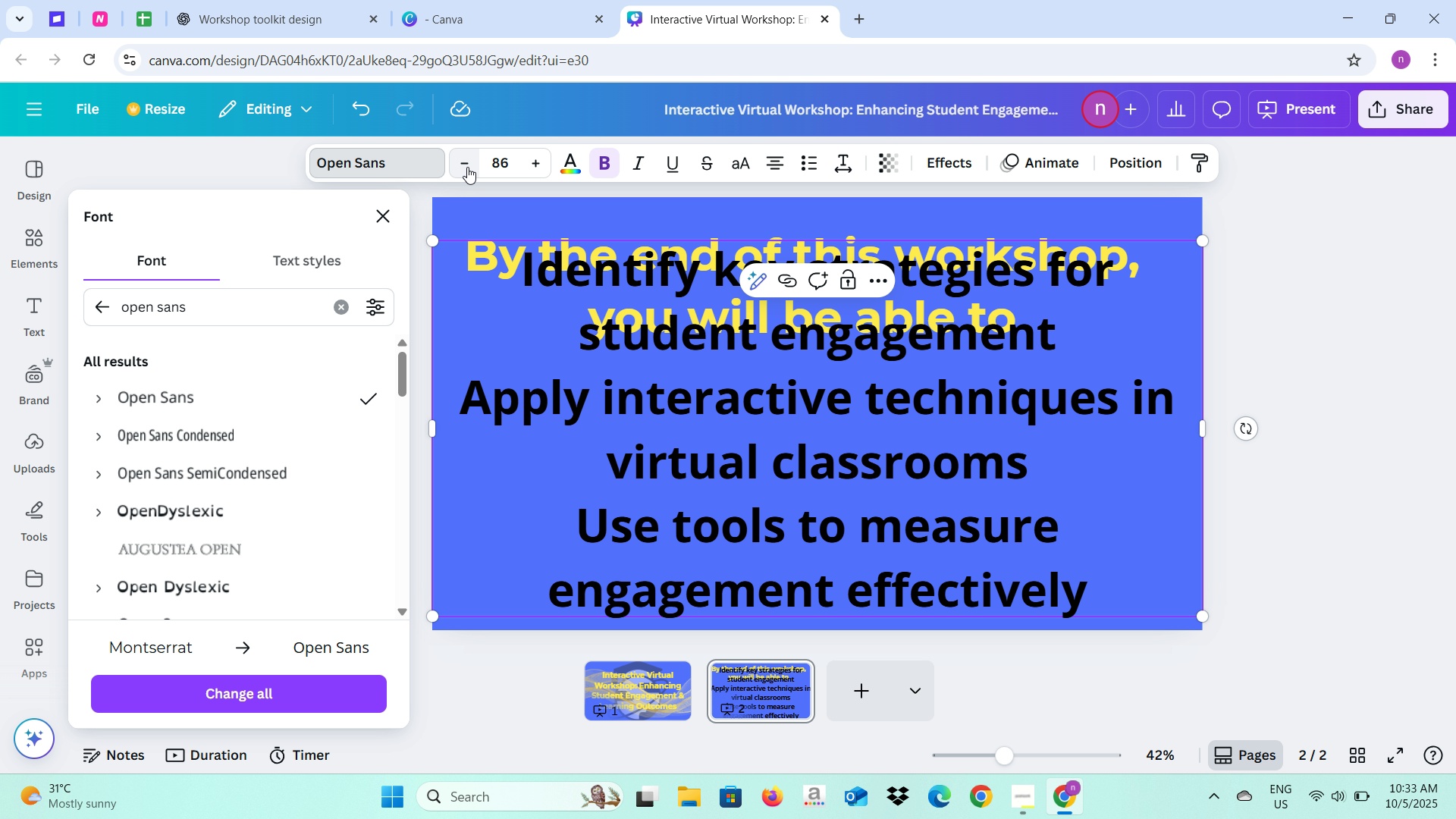 
triple_click([467, 167])
 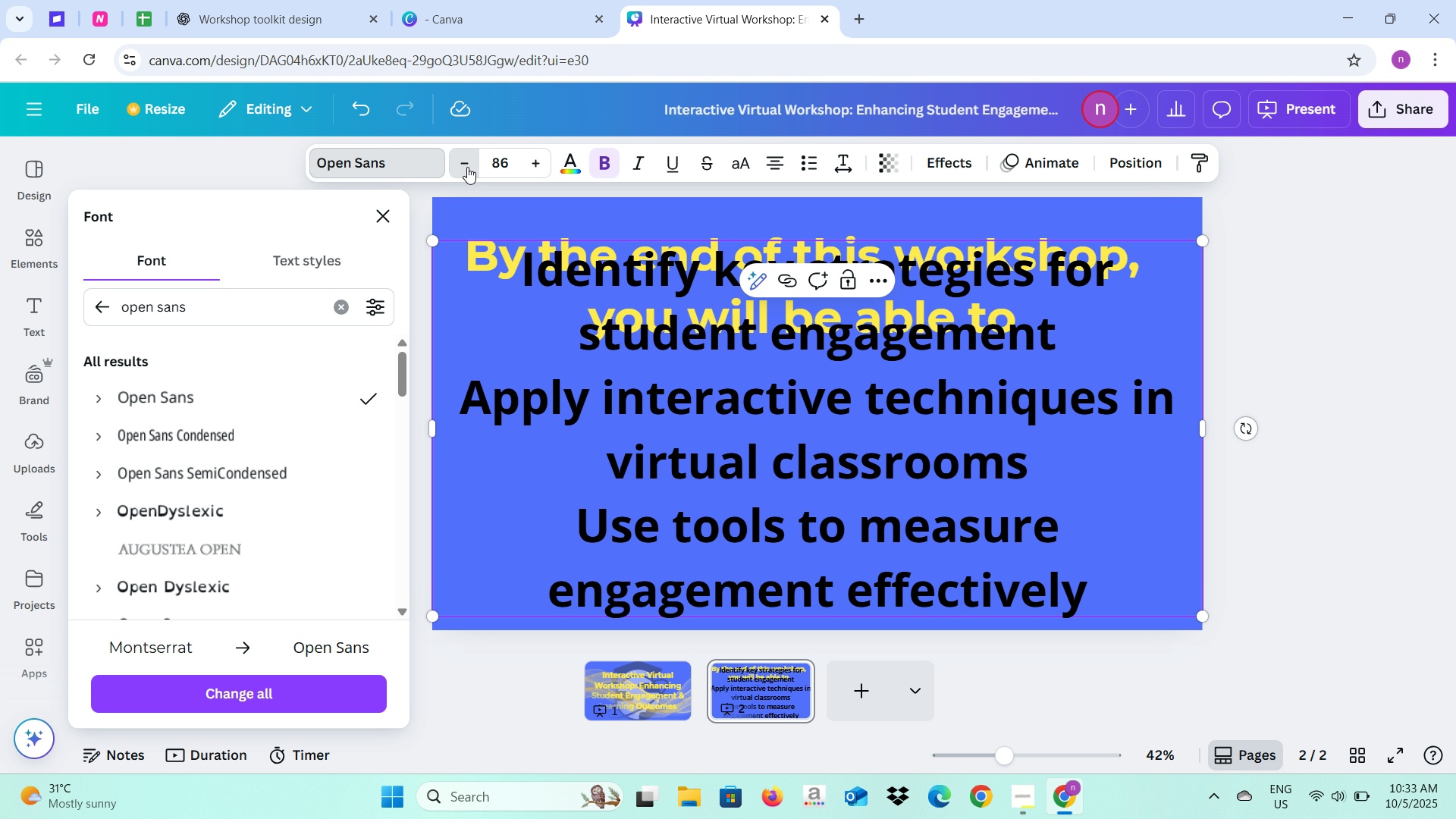 
triple_click([467, 167])
 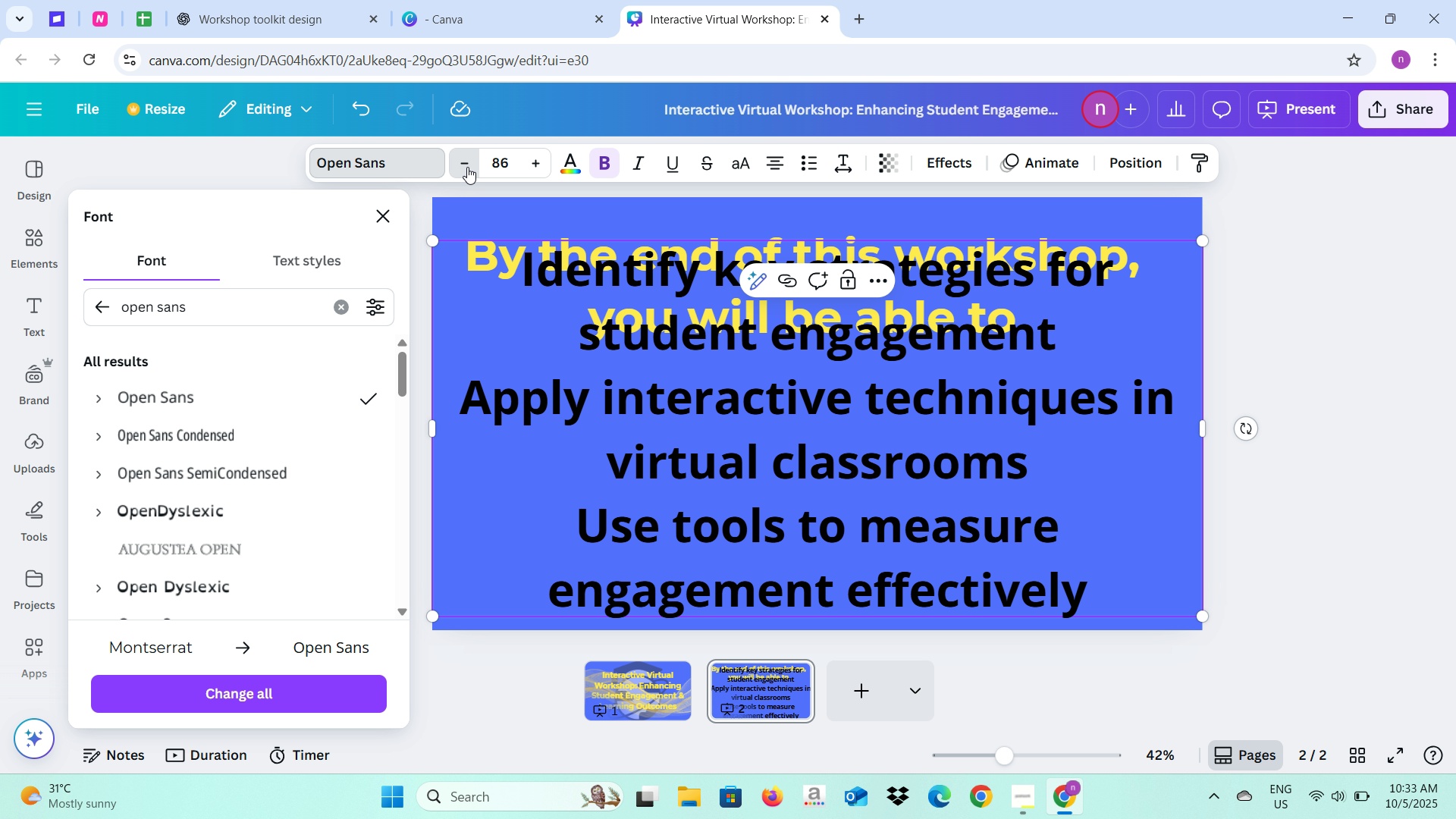 
triple_click([467, 167])
 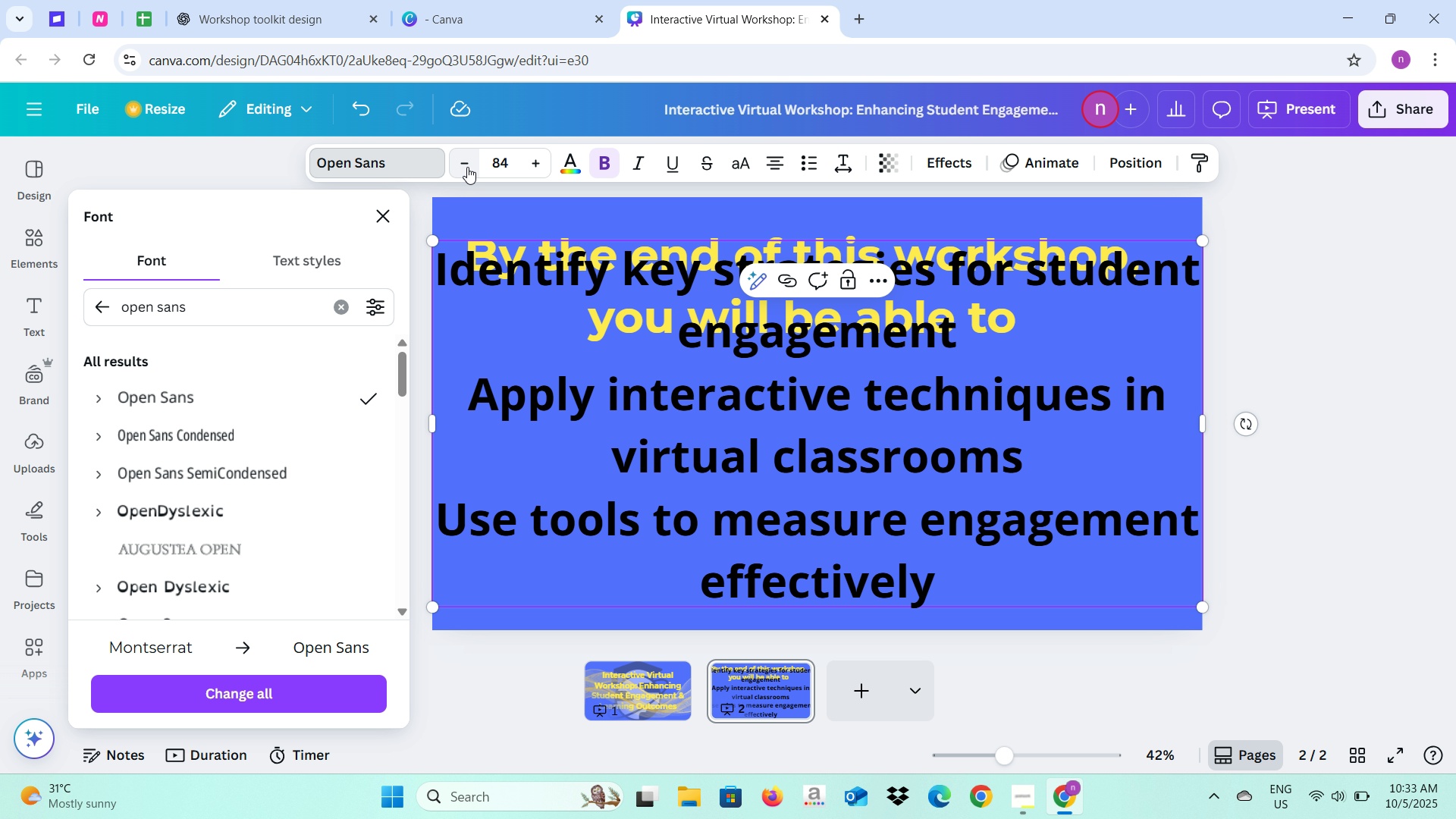 
triple_click([467, 167])
 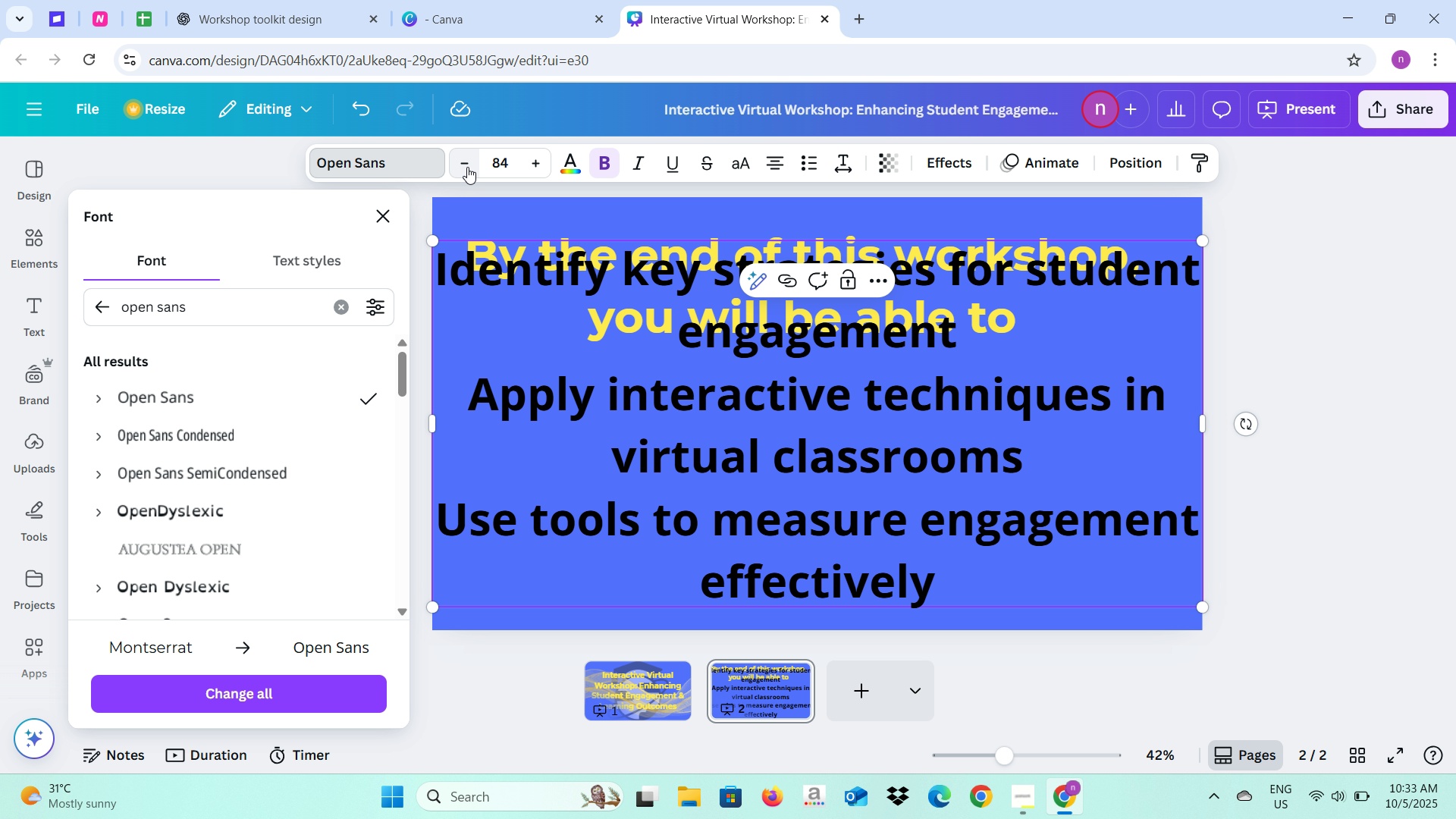 
triple_click([467, 167])
 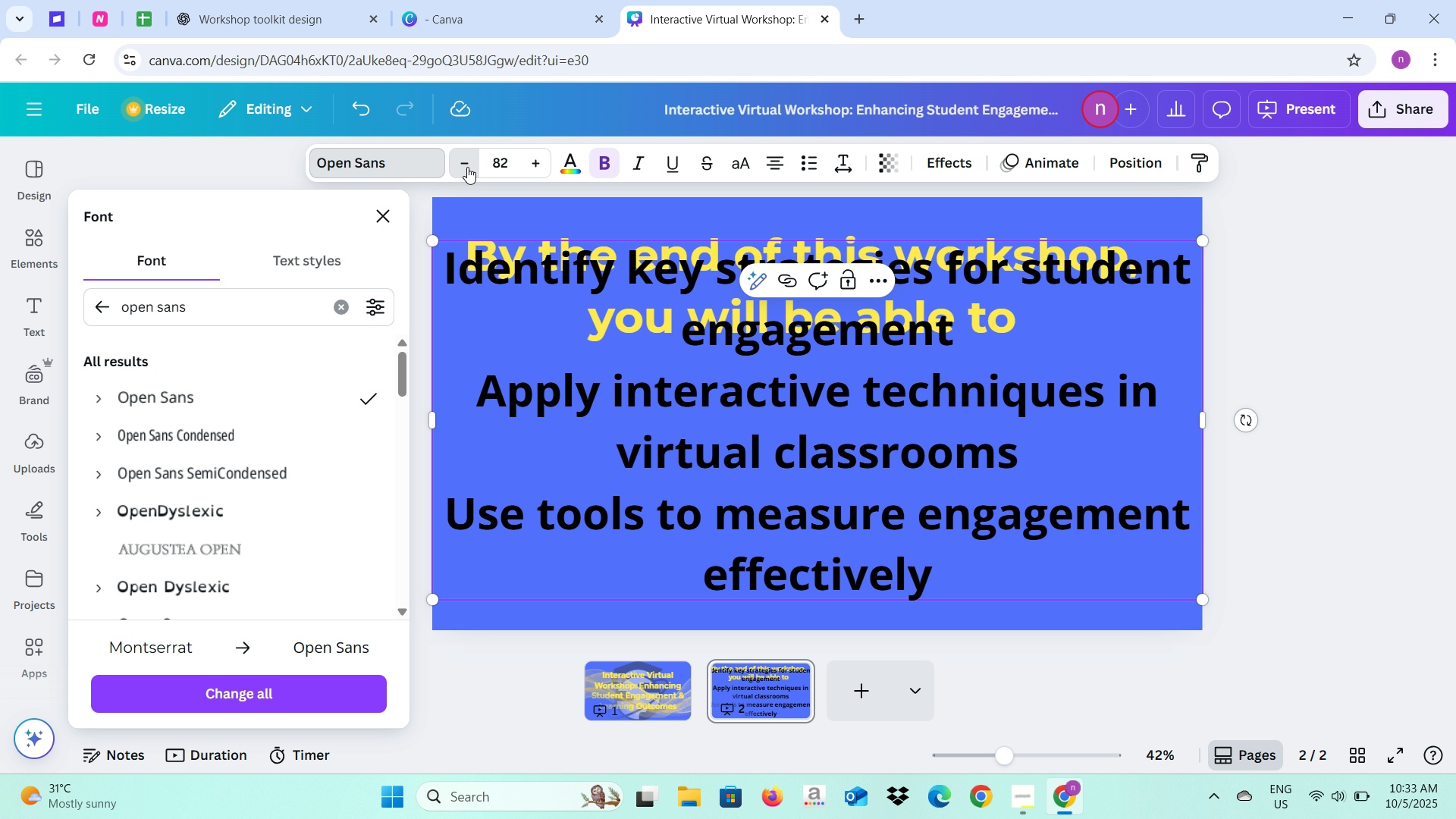 
triple_click([467, 167])
 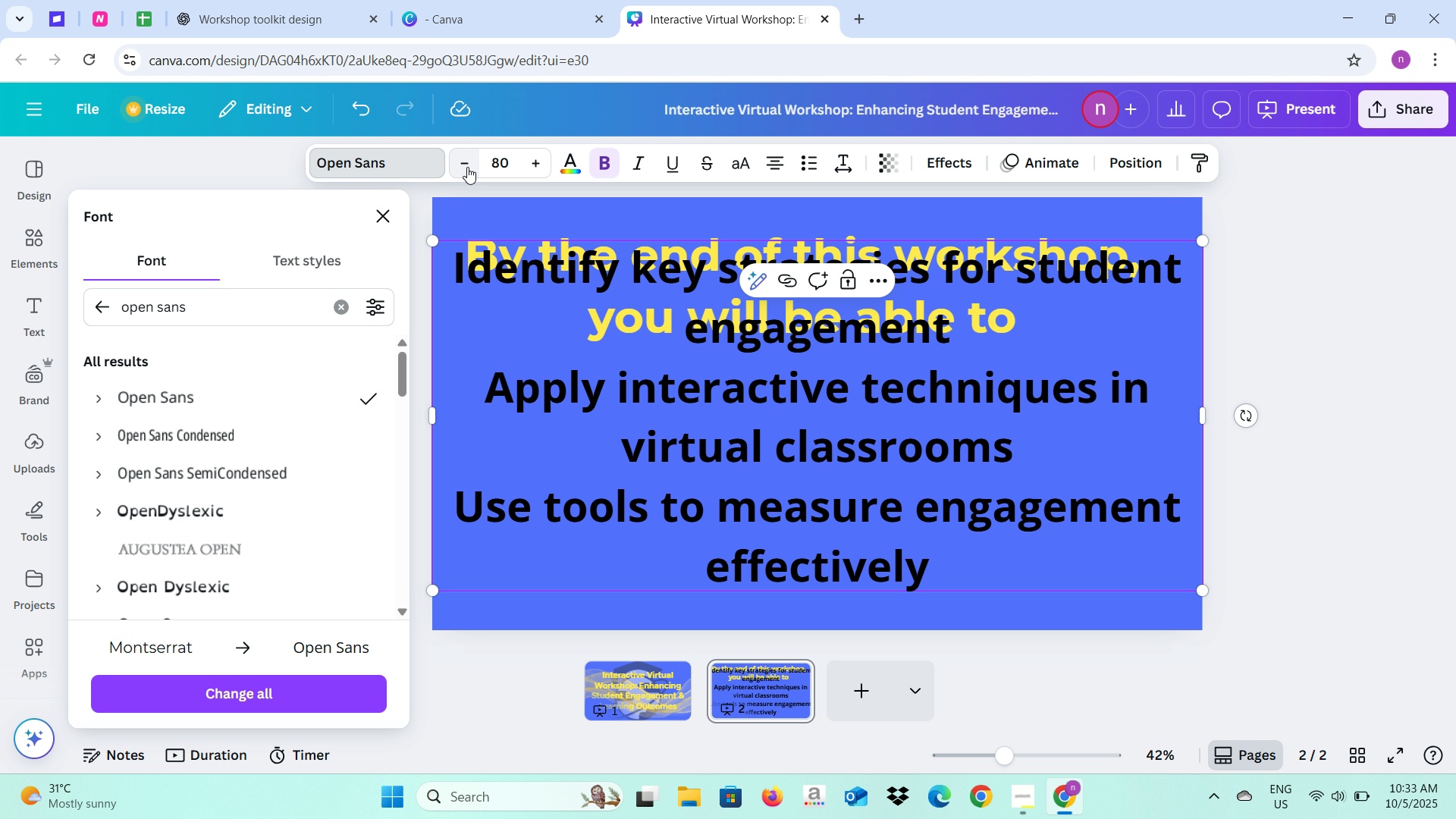 
triple_click([467, 167])
 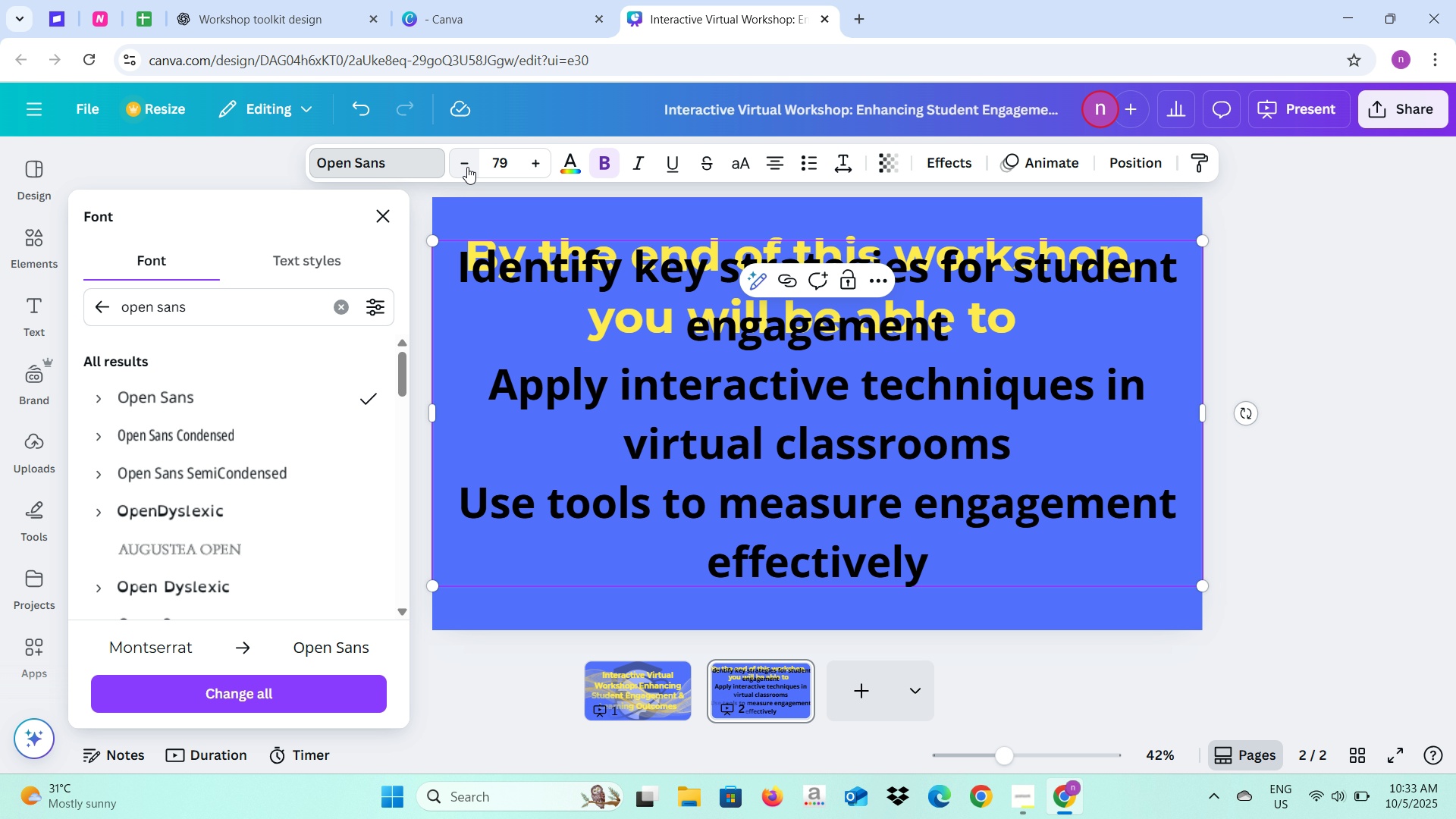 
triple_click([467, 167])
 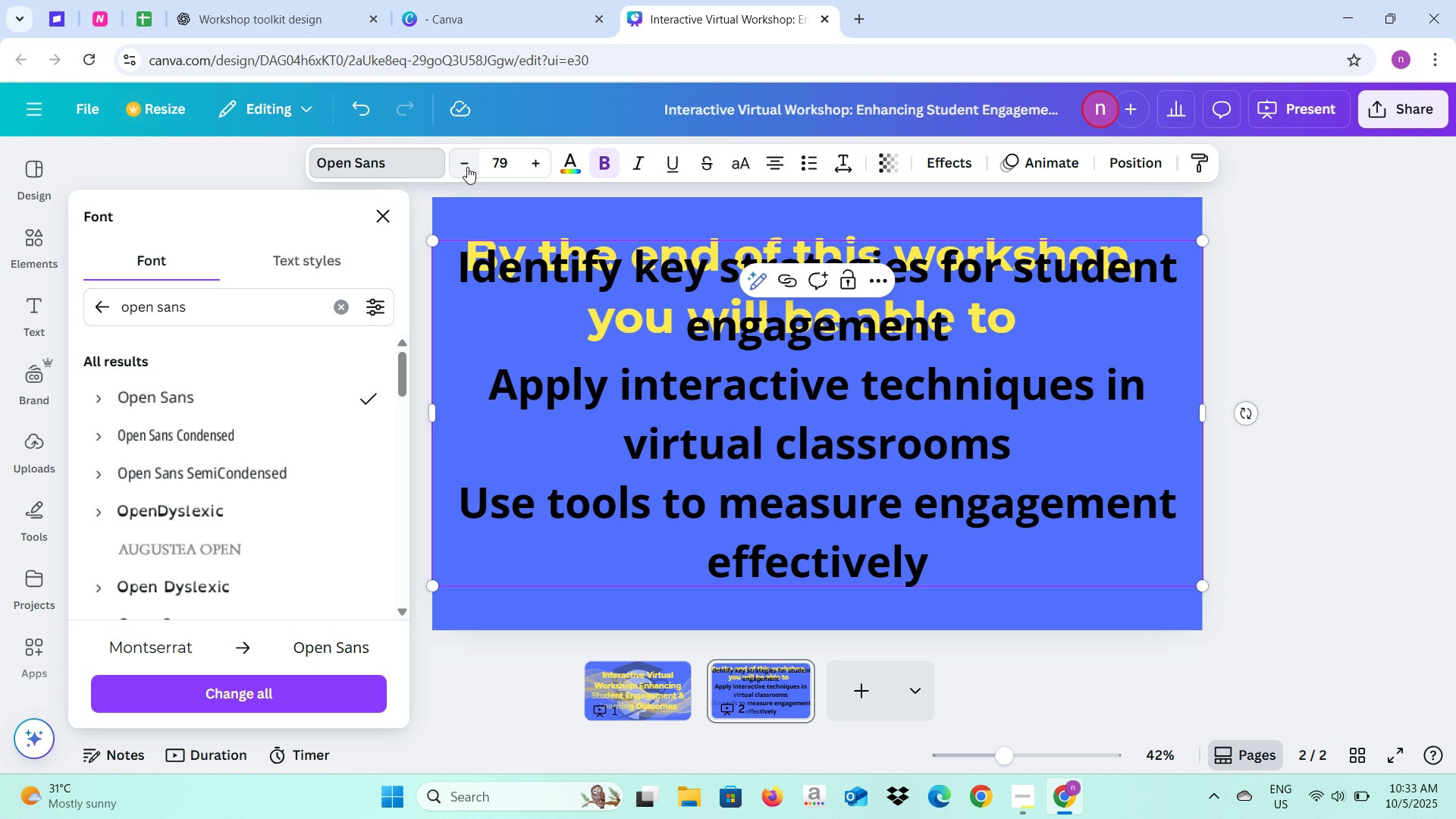 
triple_click([467, 167])
 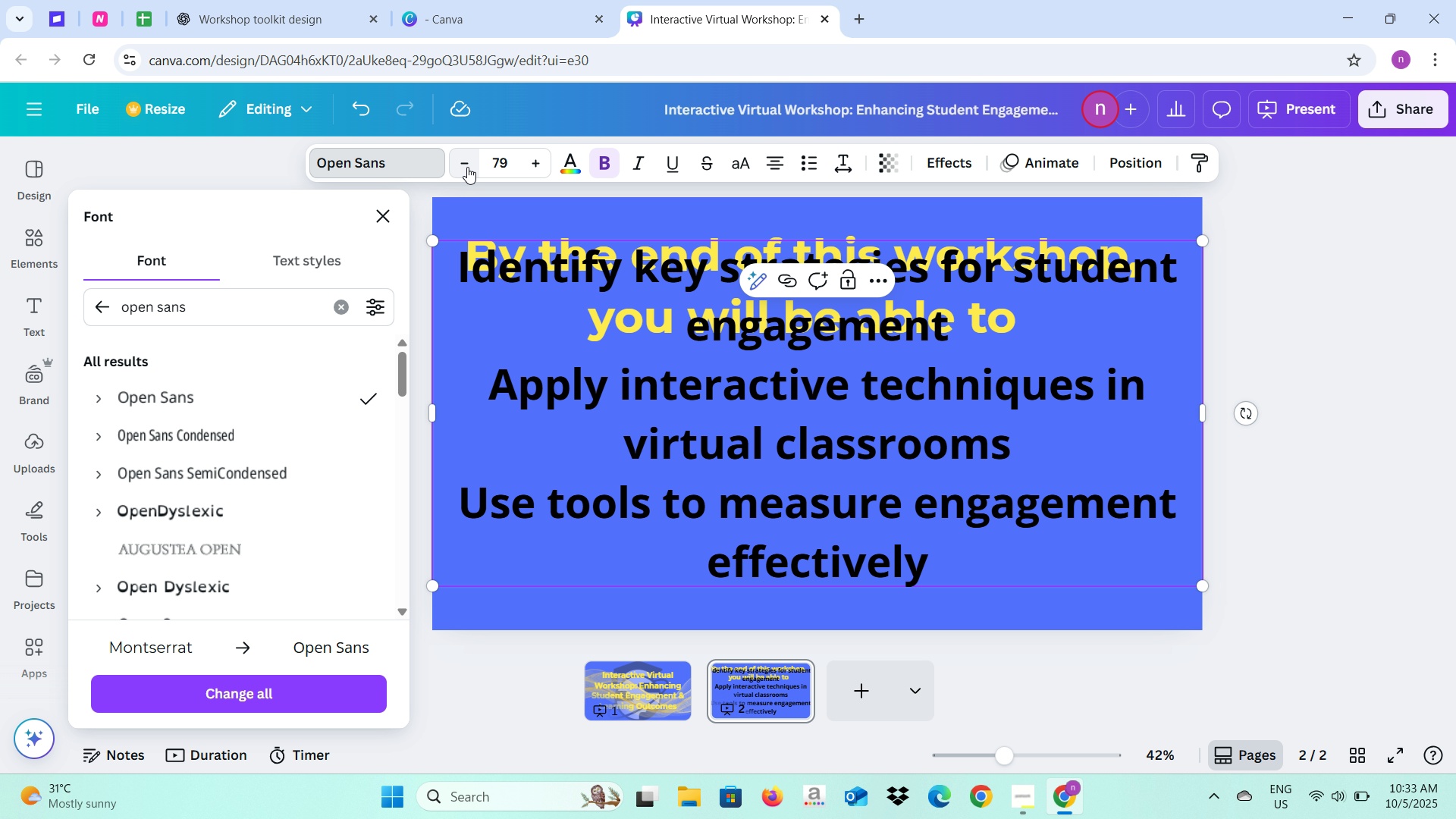 
triple_click([467, 167])
 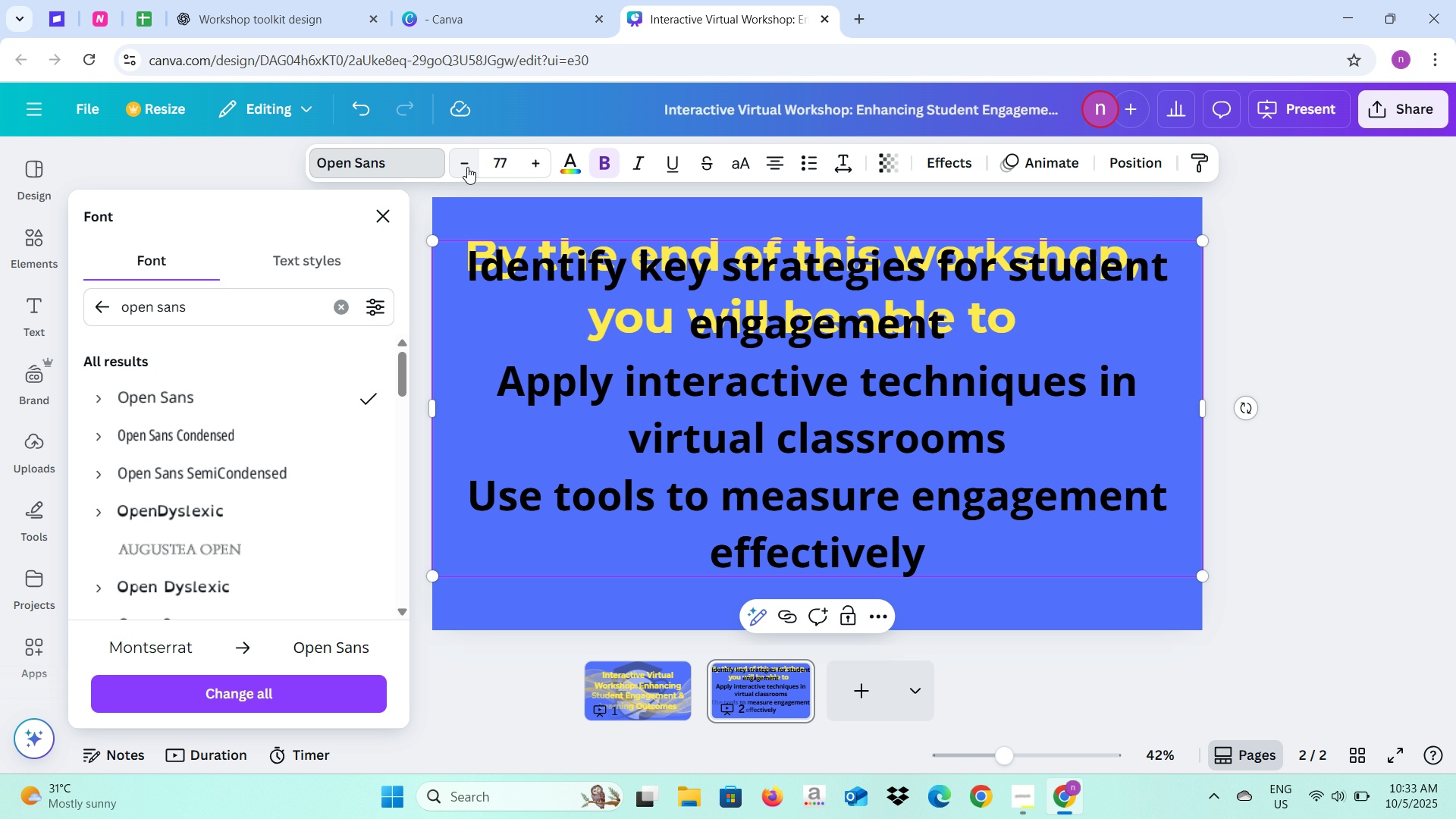 
triple_click([467, 167])
 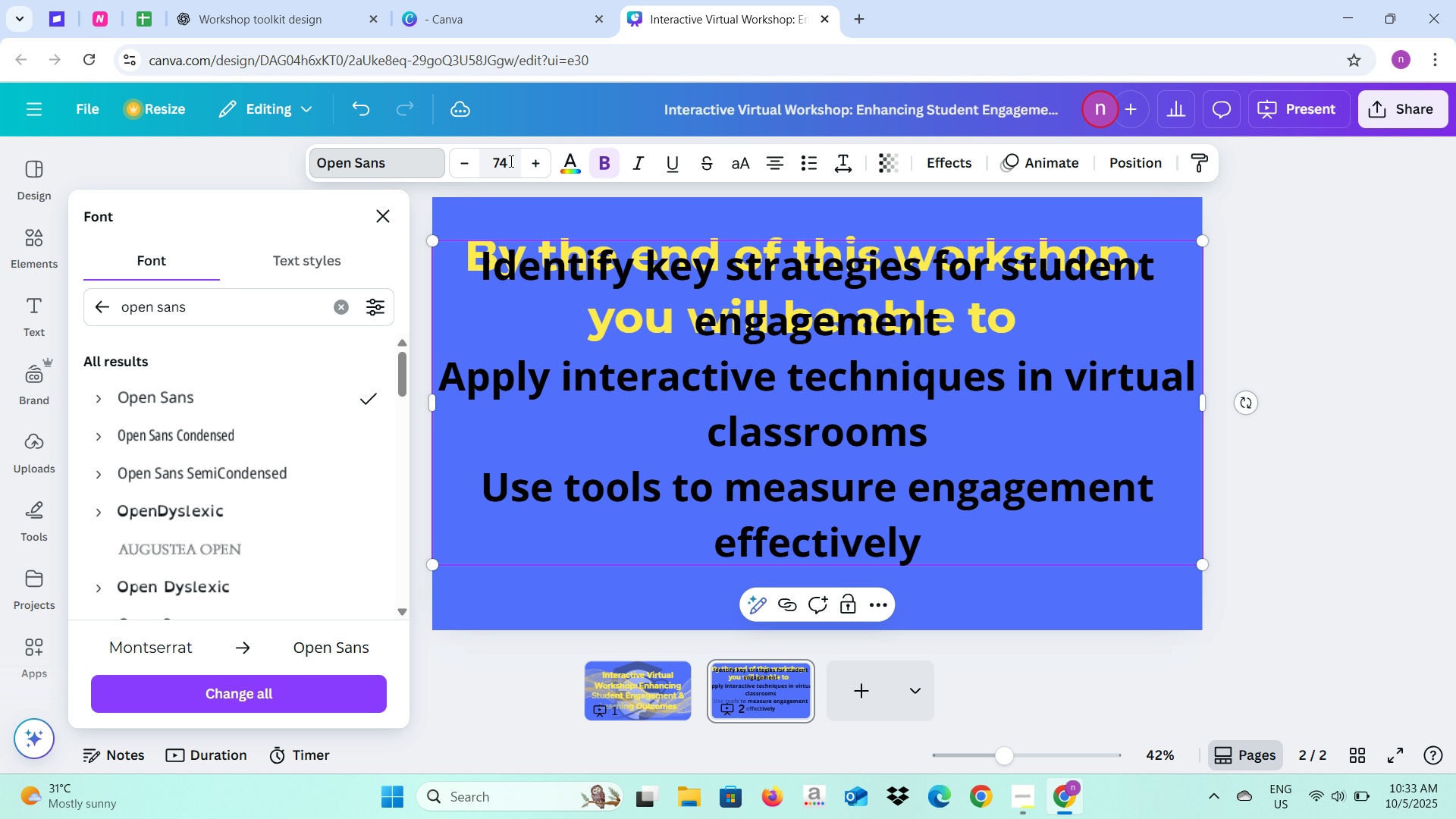 
left_click([510, 161])
 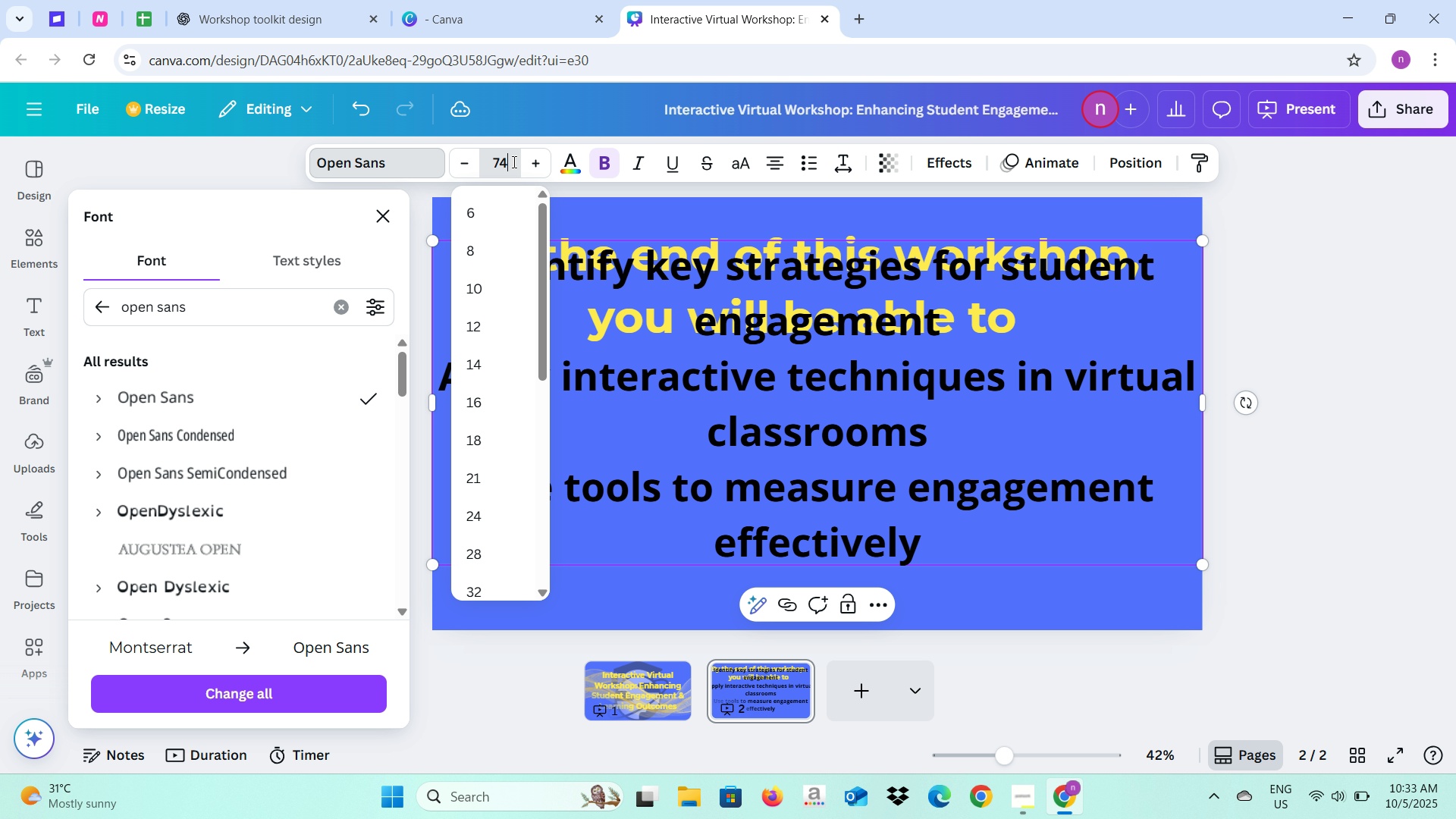 
key(Backspace)
key(Backspace)
type(30)
 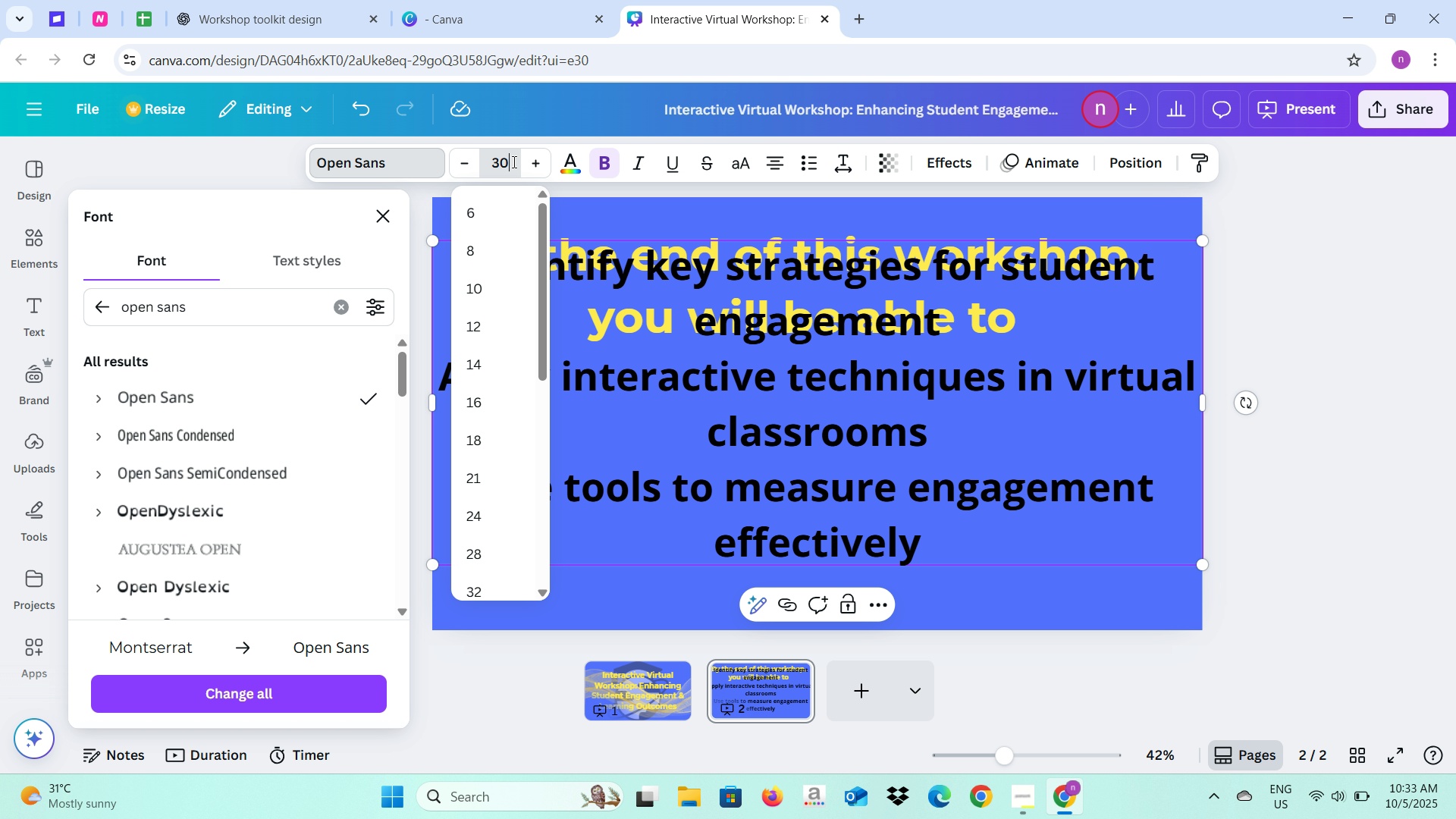 
key(Enter)
 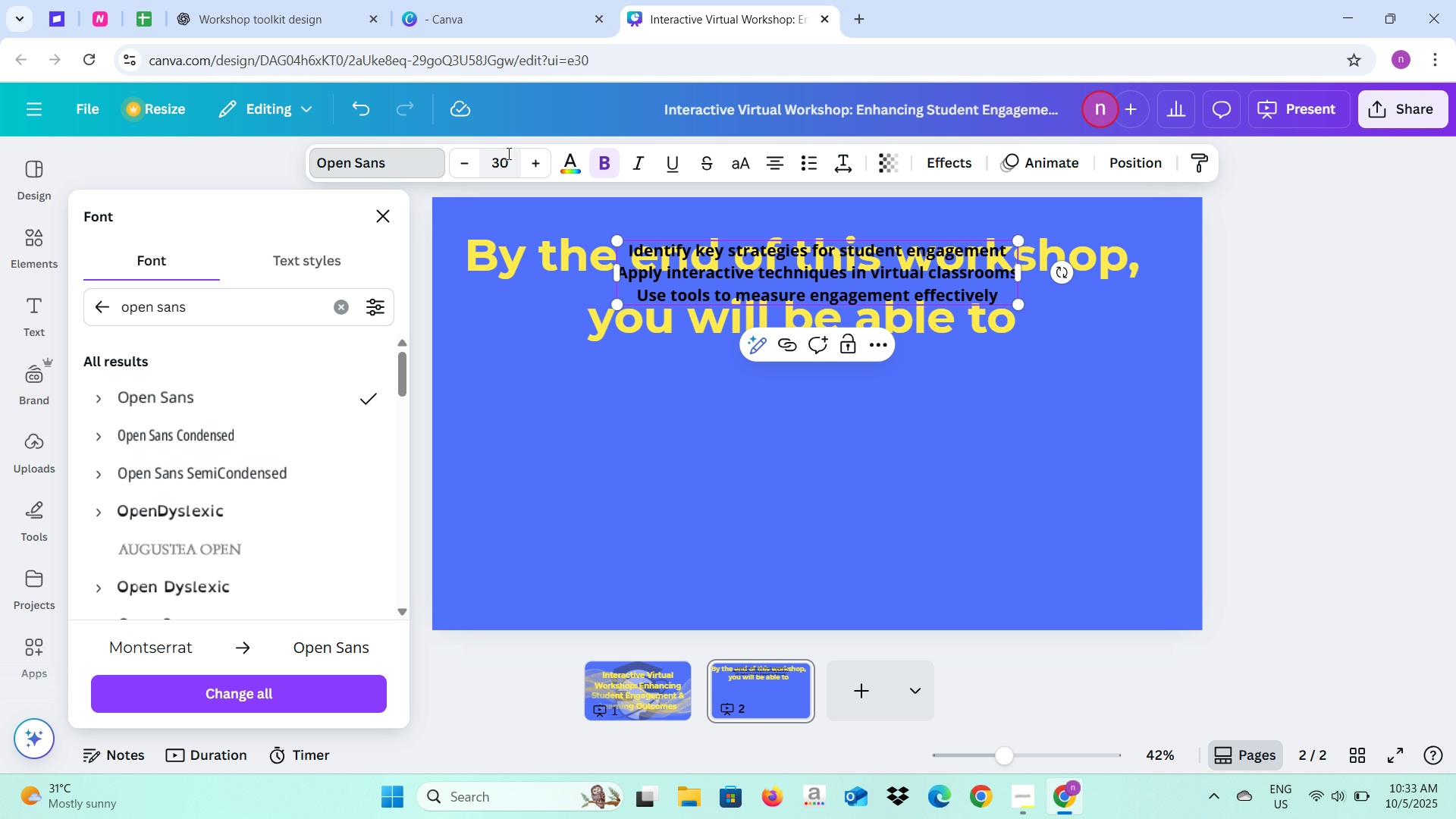 
left_click([508, 155])
 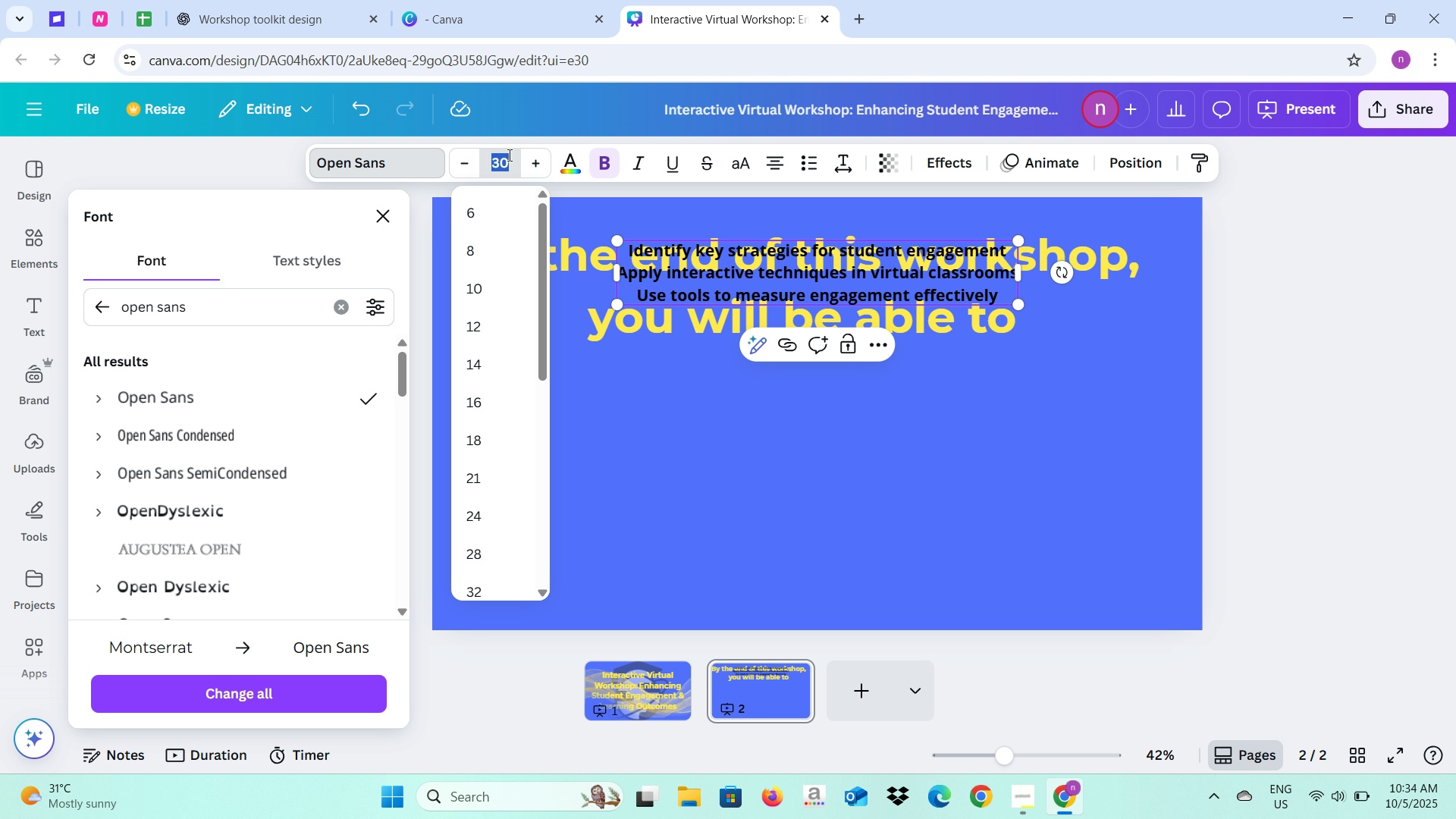 
key(Backspace)
key(Backspace)
type(50)
 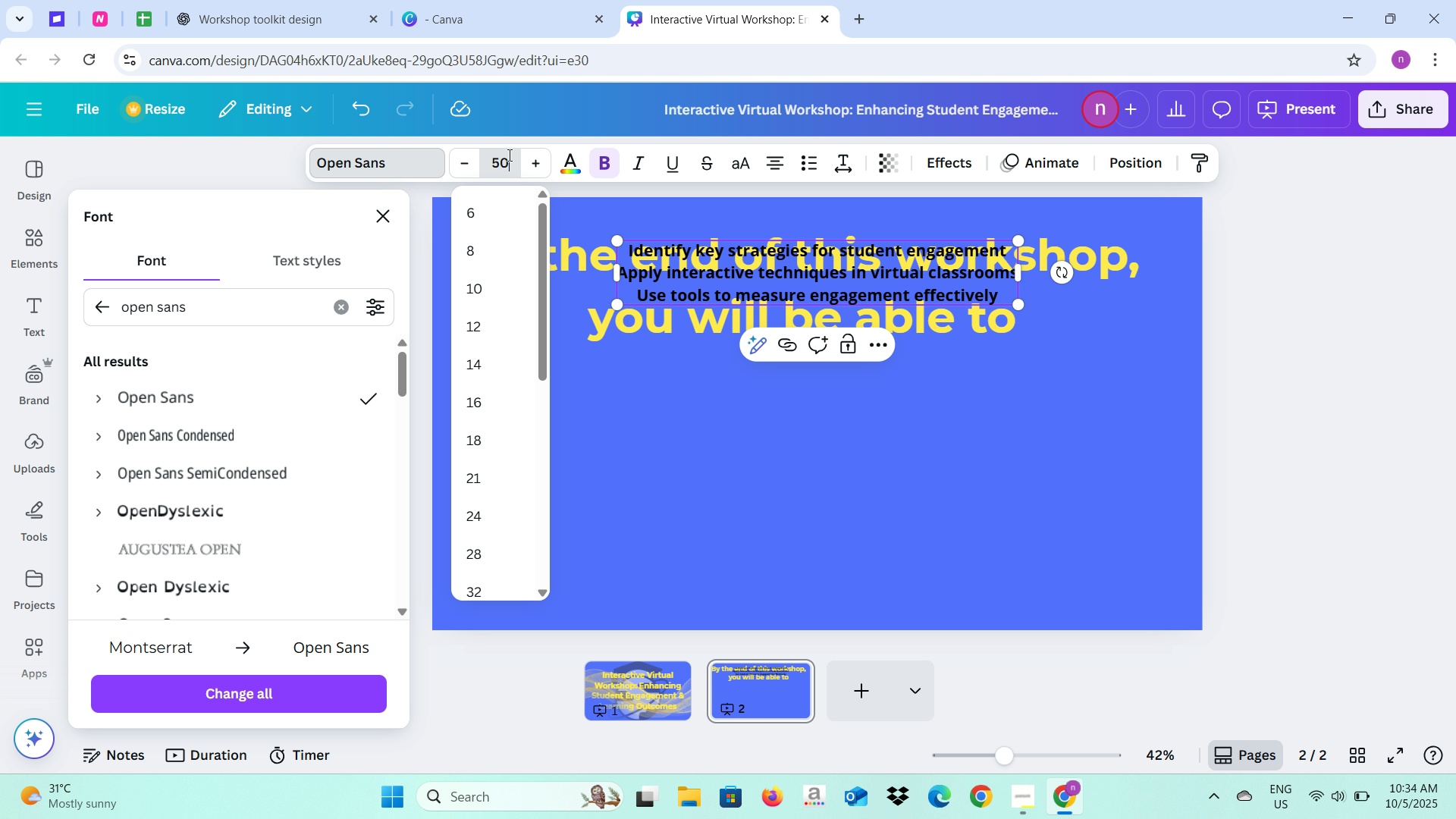 
key(Enter)
 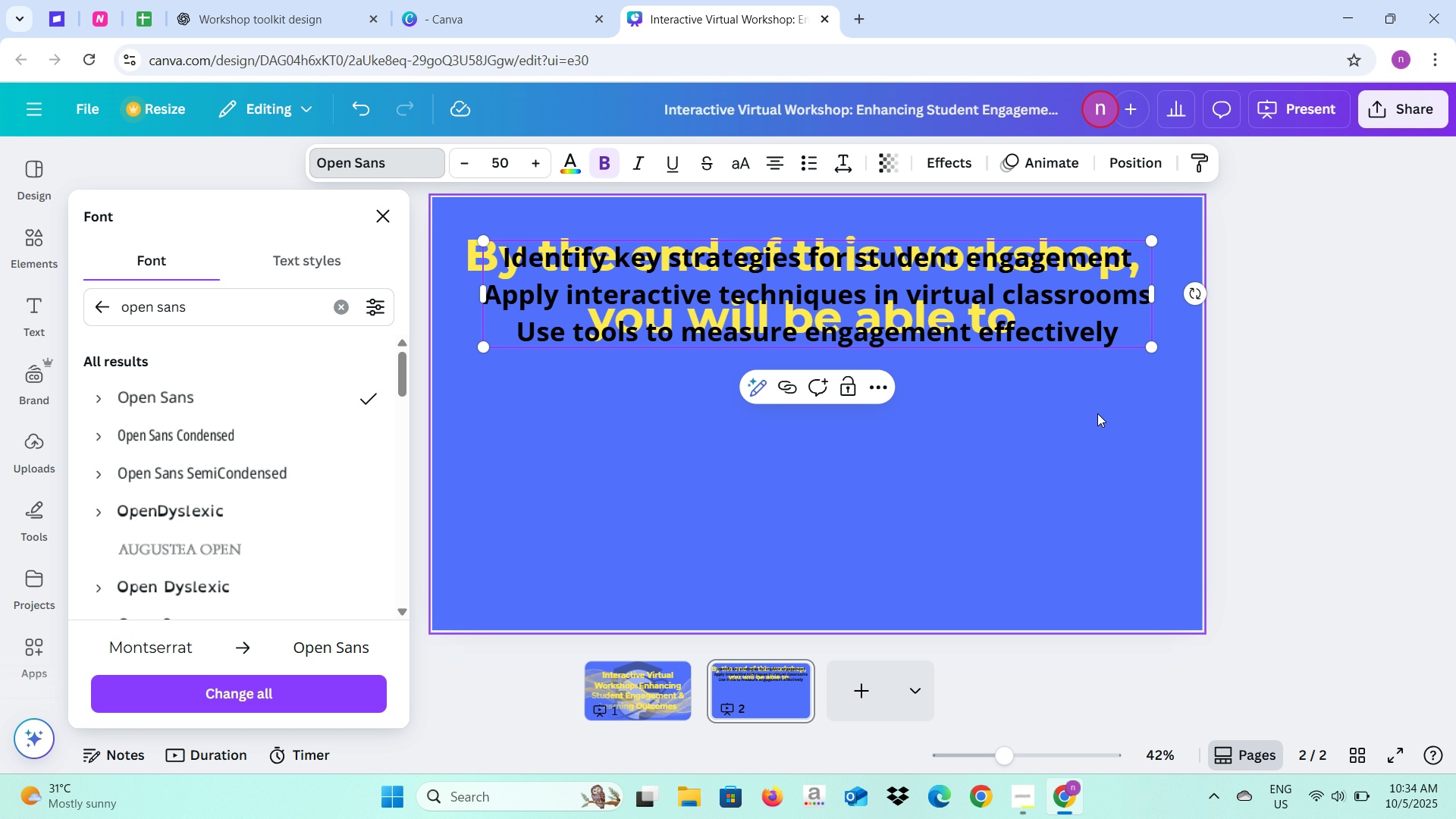 
left_click([1348, 441])
 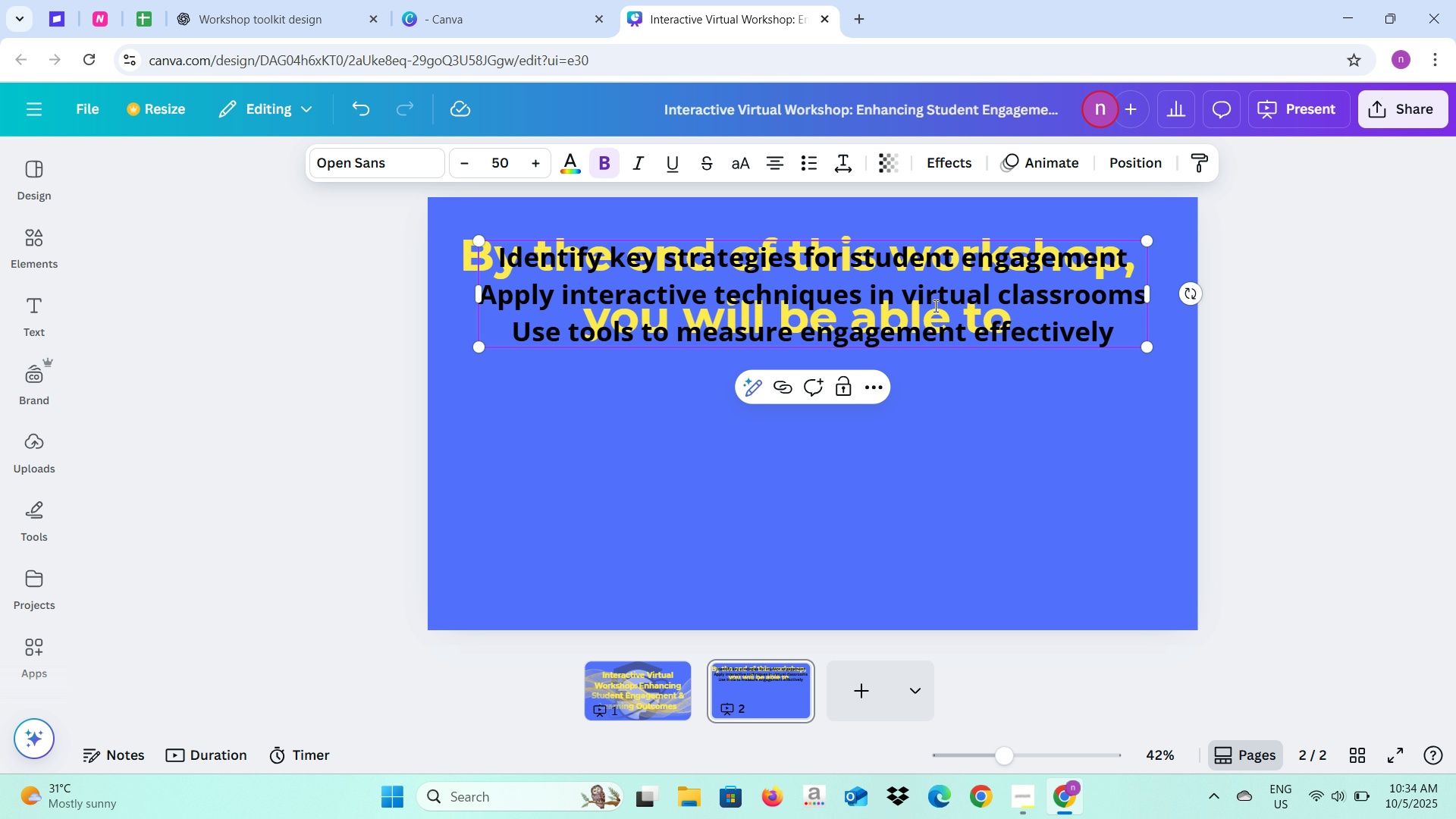 
left_click([934, 306])
 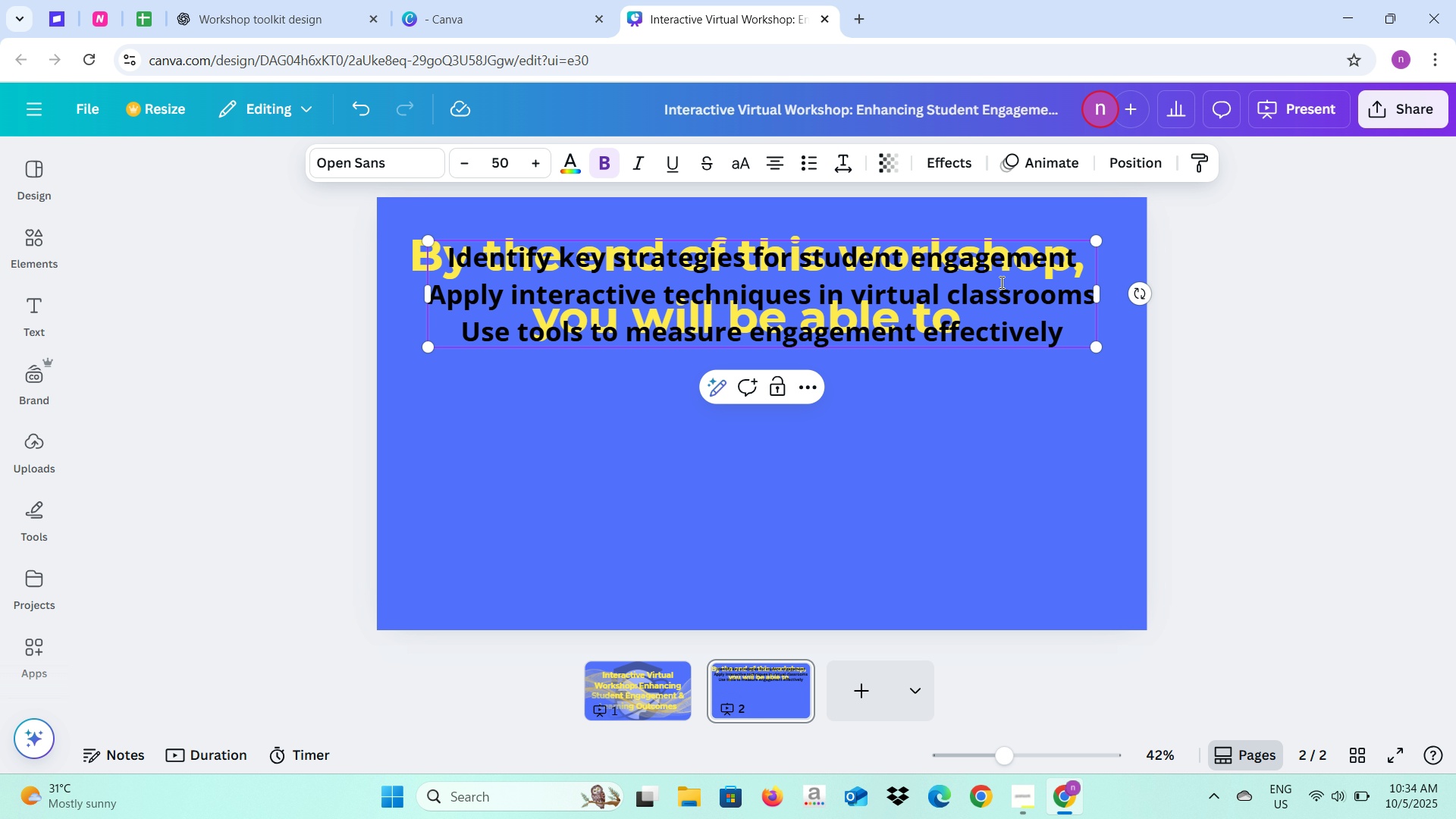 
left_click([1270, 359])
 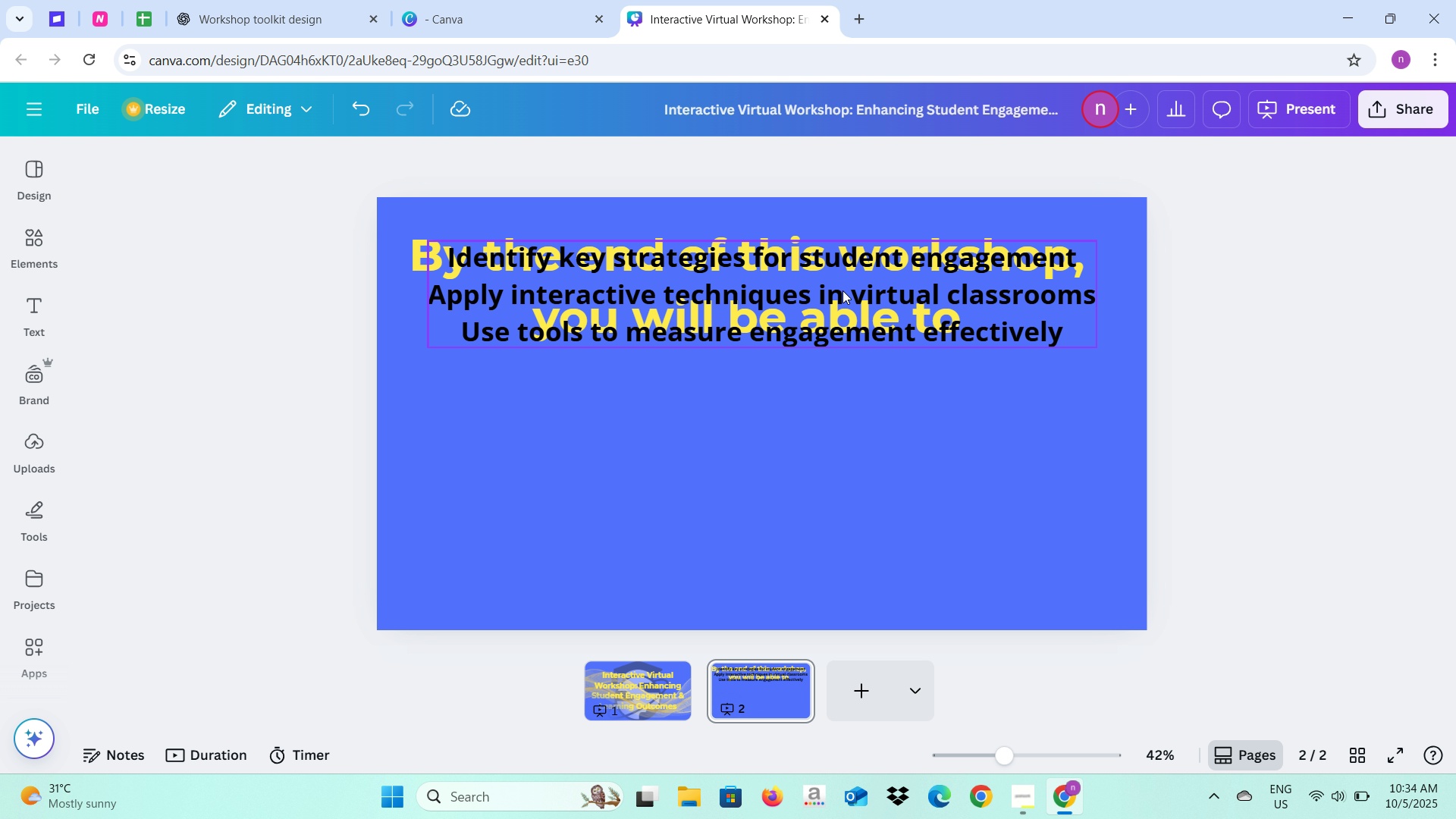 
left_click([843, 290])
 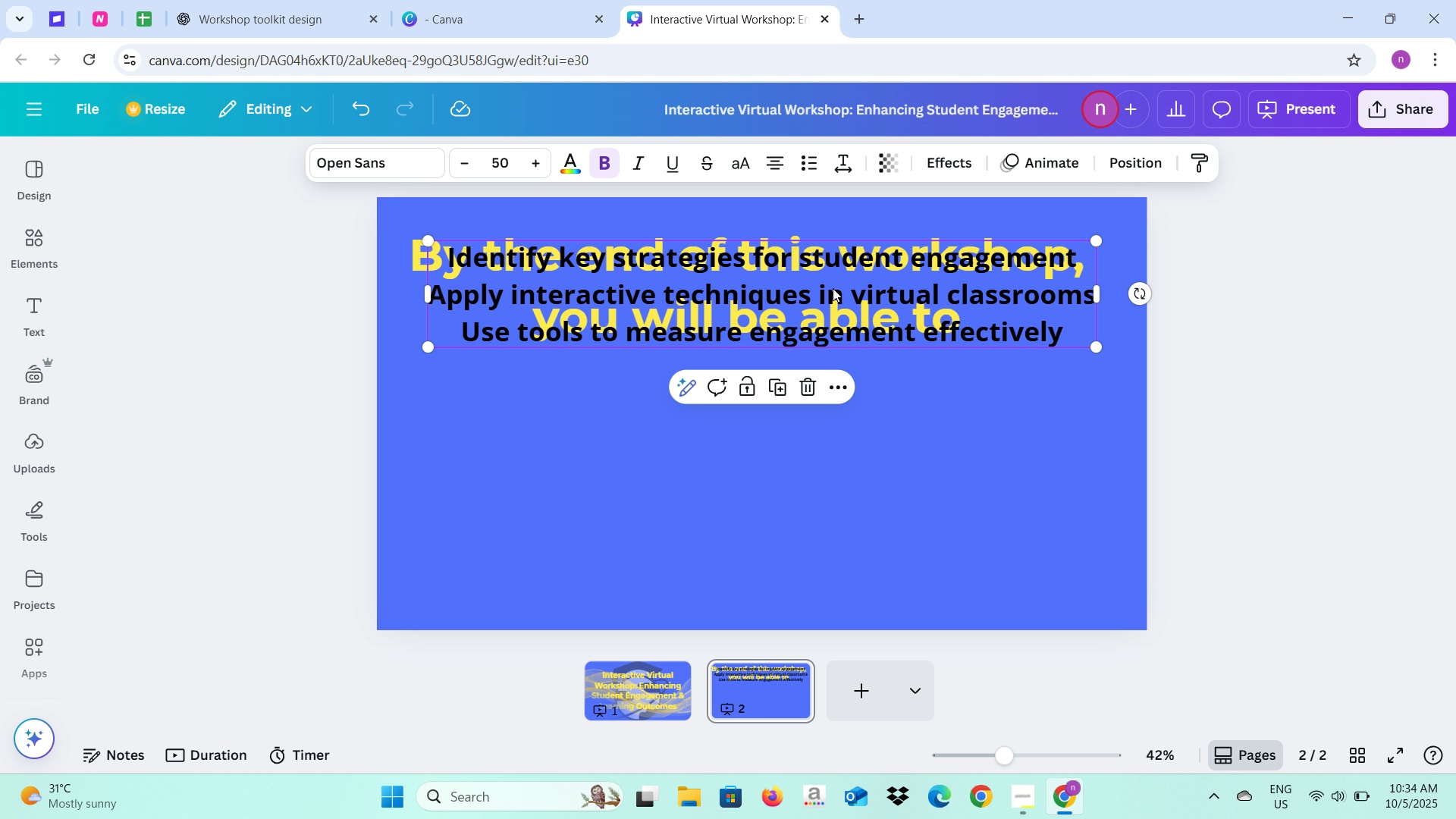 
left_click_drag(start_coordinate=[833, 288], to_coordinate=[824, 442])
 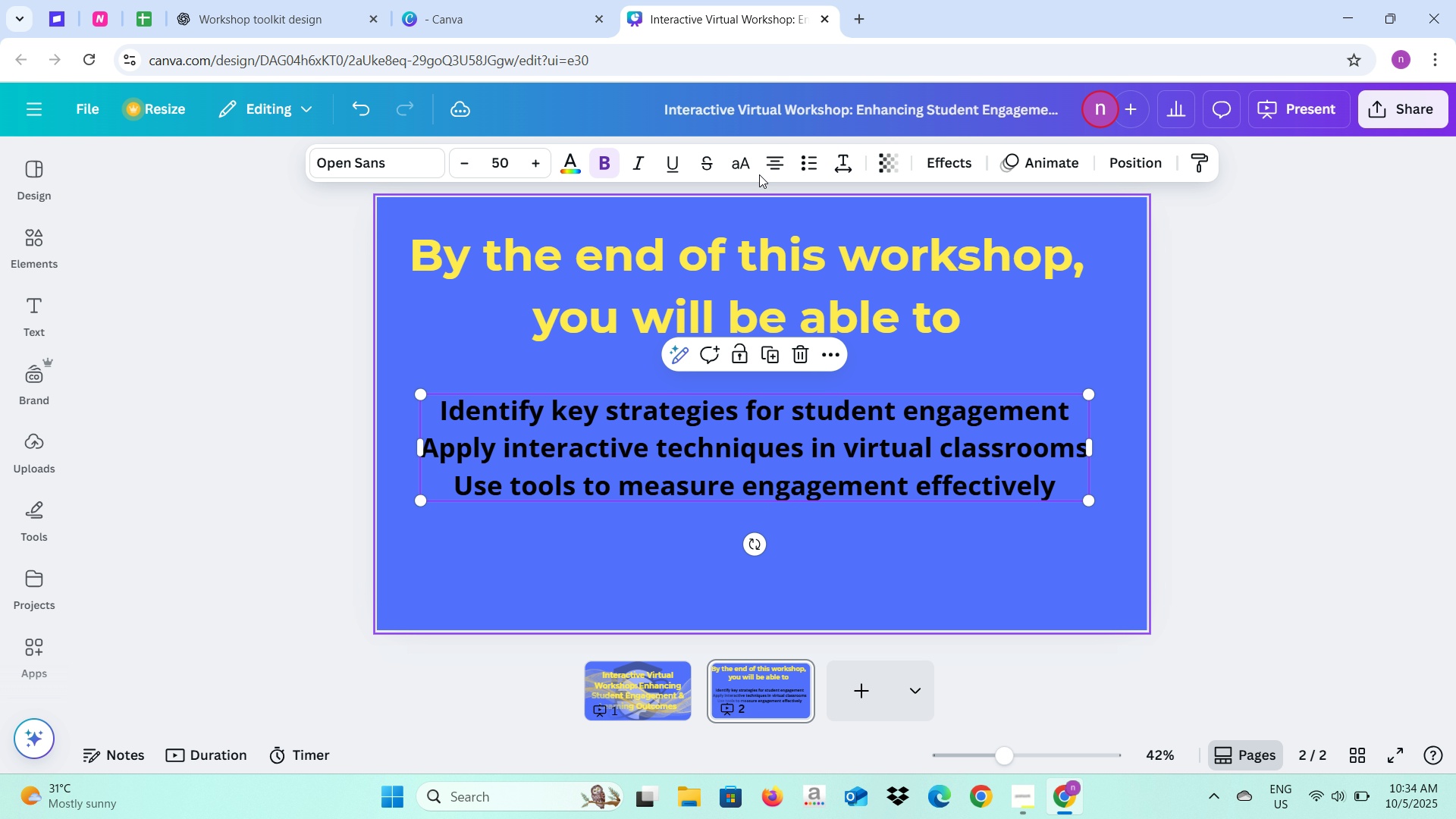 
left_click([773, 152])
 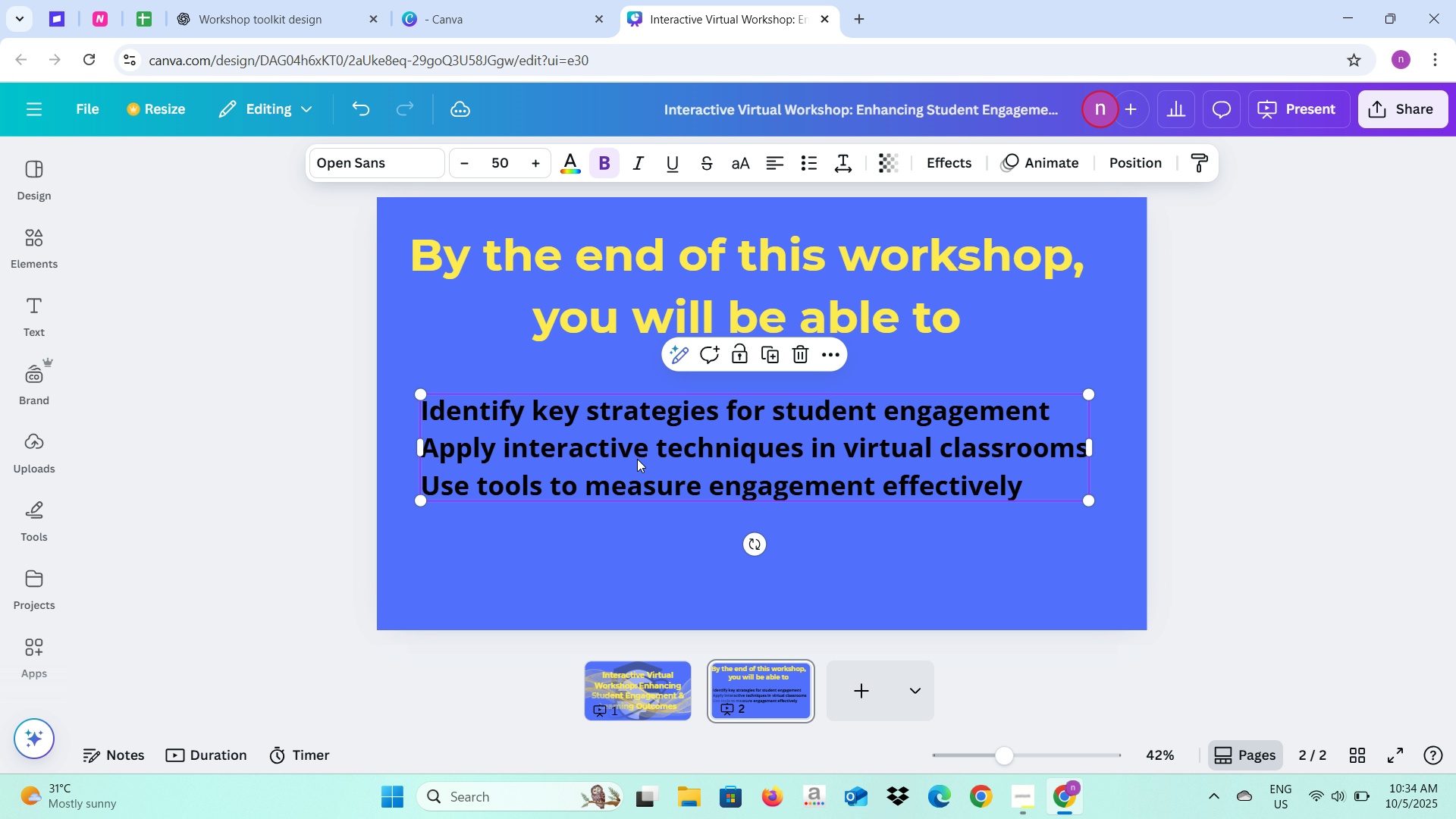 
left_click_drag(start_coordinate=[679, 453], to_coordinate=[713, 449])
 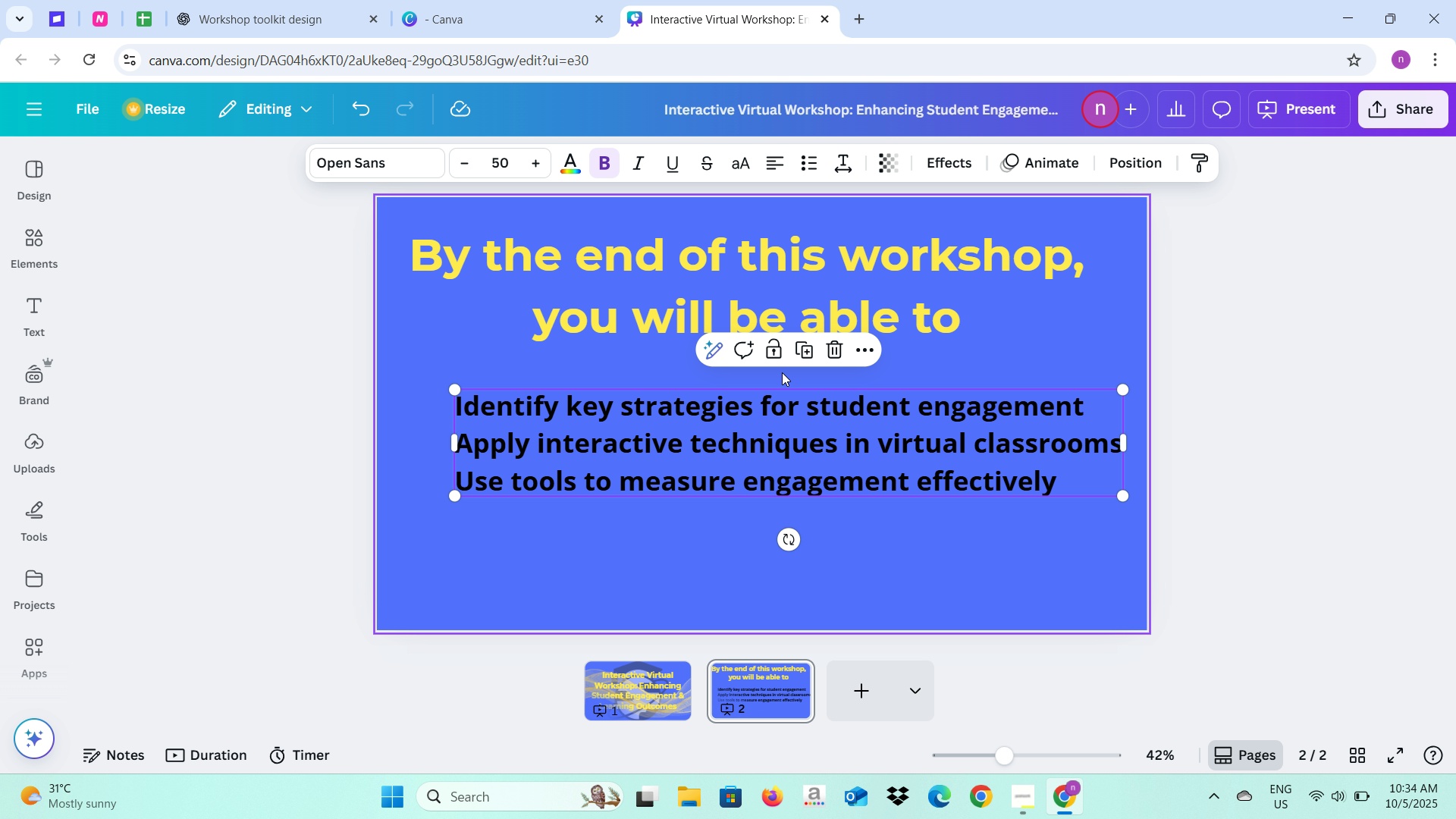 
left_click([806, 347])
 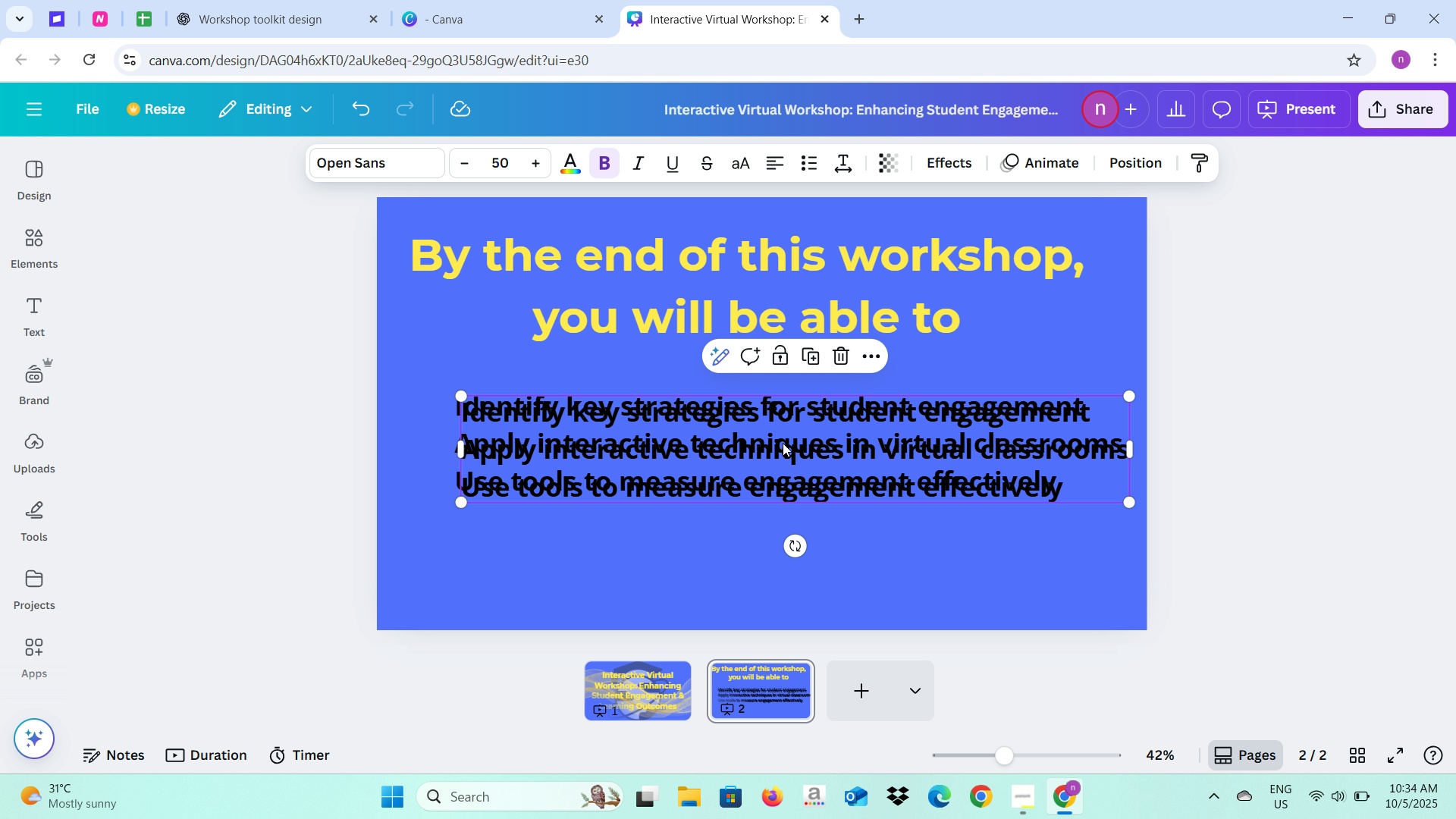 
left_click_drag(start_coordinate=[783, 443], to_coordinate=[768, 512])
 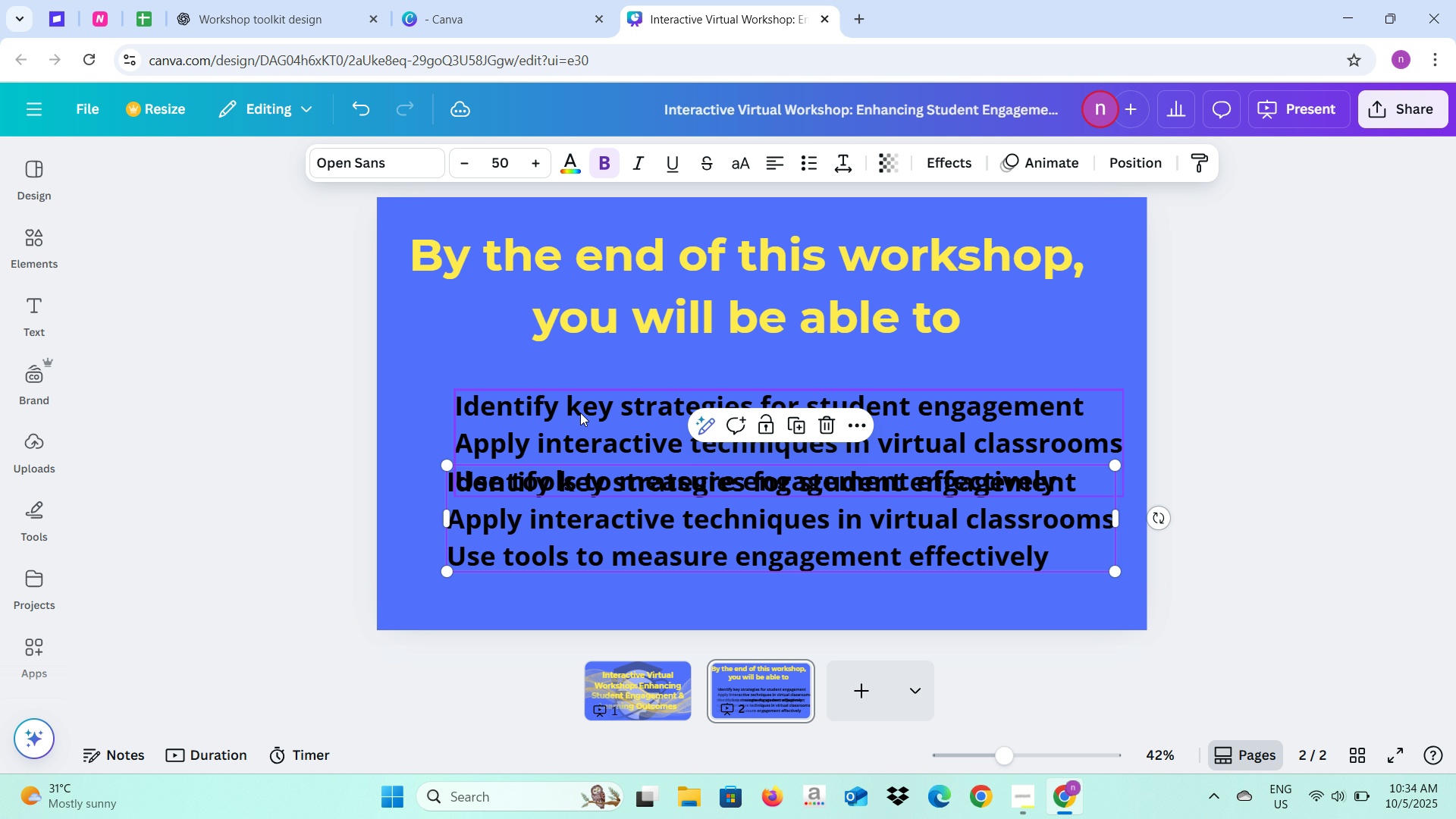 
left_click([580, 413])
 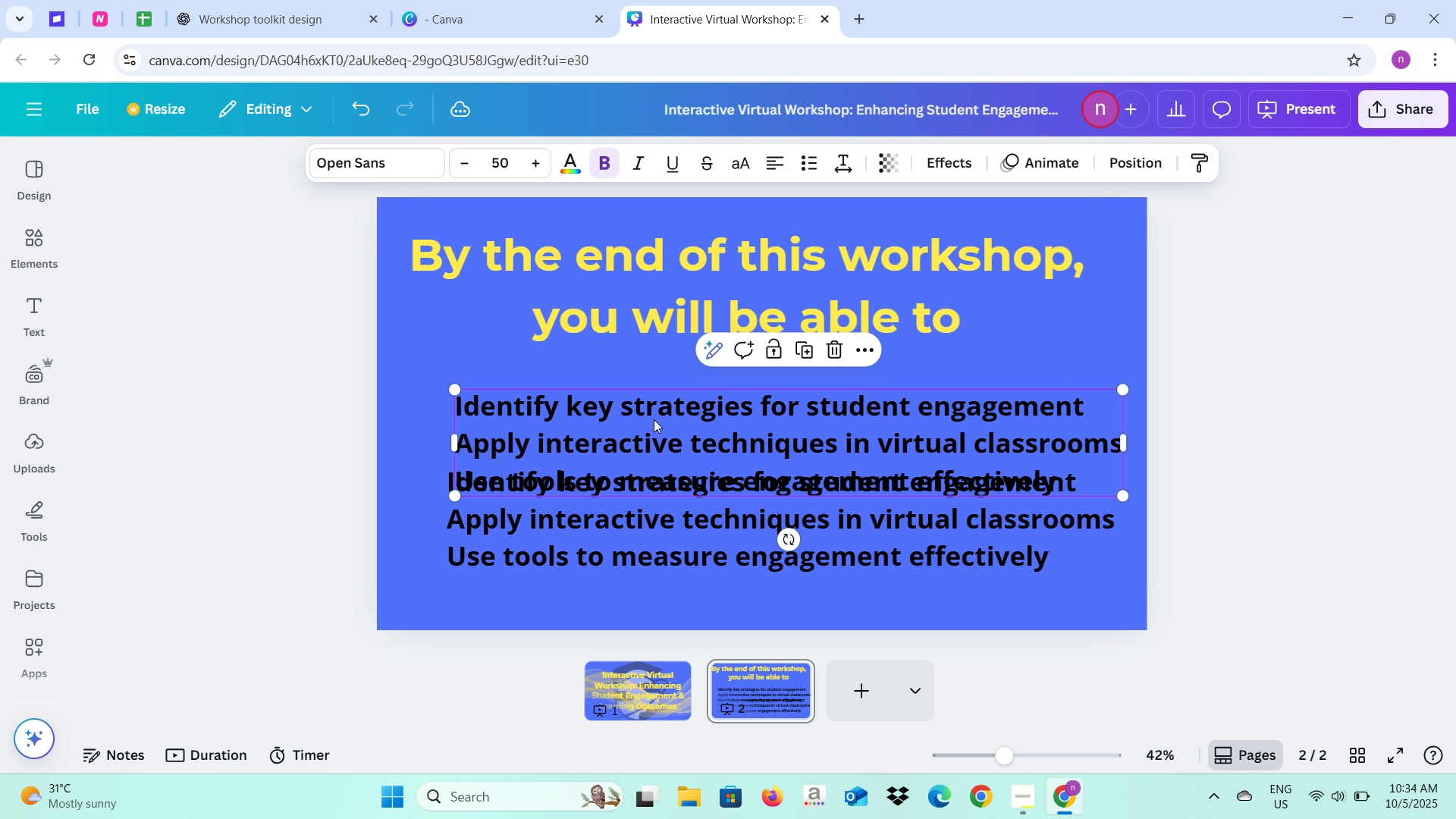 
left_click_drag(start_coordinate=[664, 419], to_coordinate=[666, 372])
 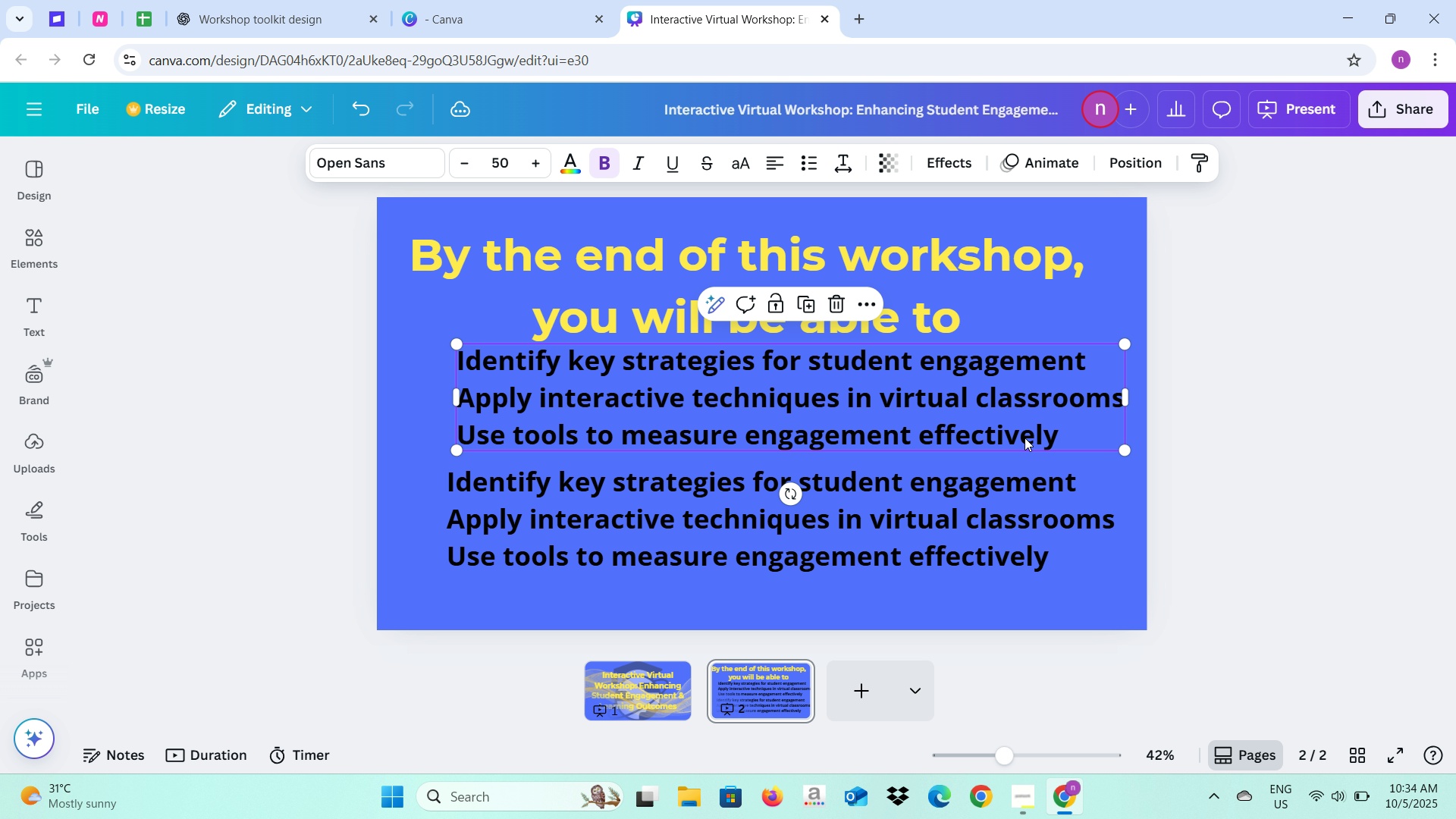 
double_click([1025, 438])
 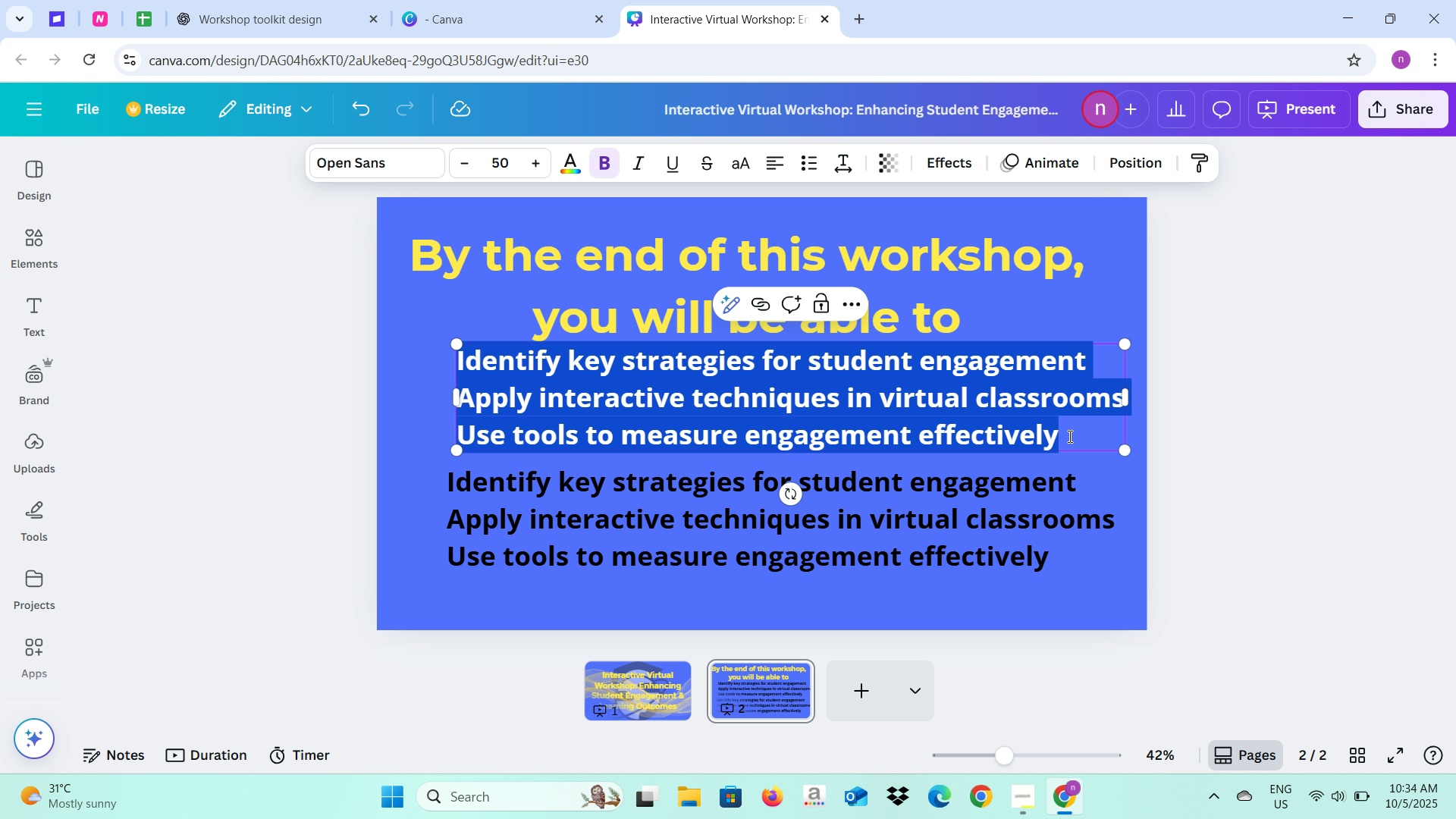 
left_click([1068, 436])
 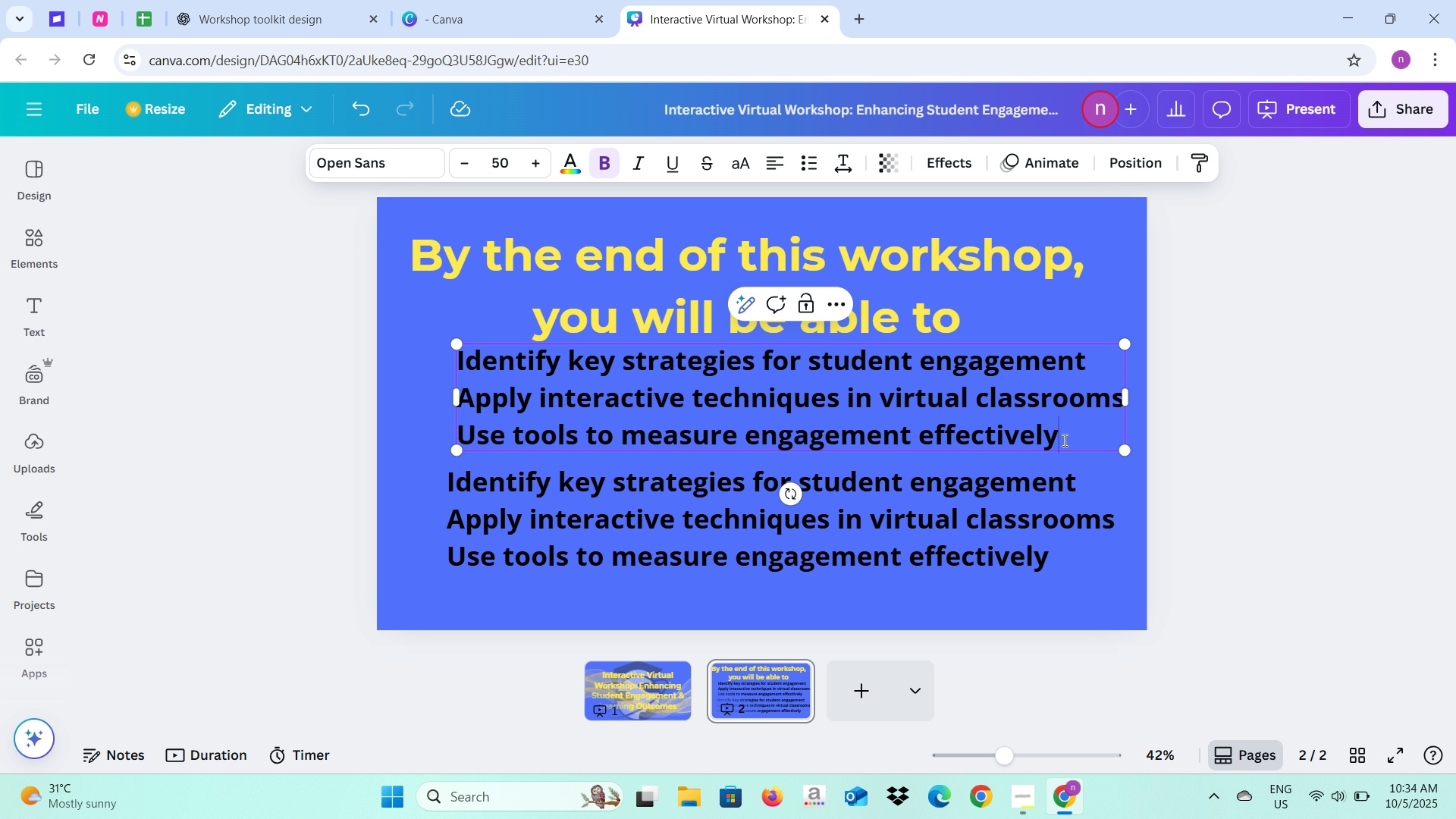 
left_click_drag(start_coordinate=[1063, 438], to_coordinate=[462, 403])
 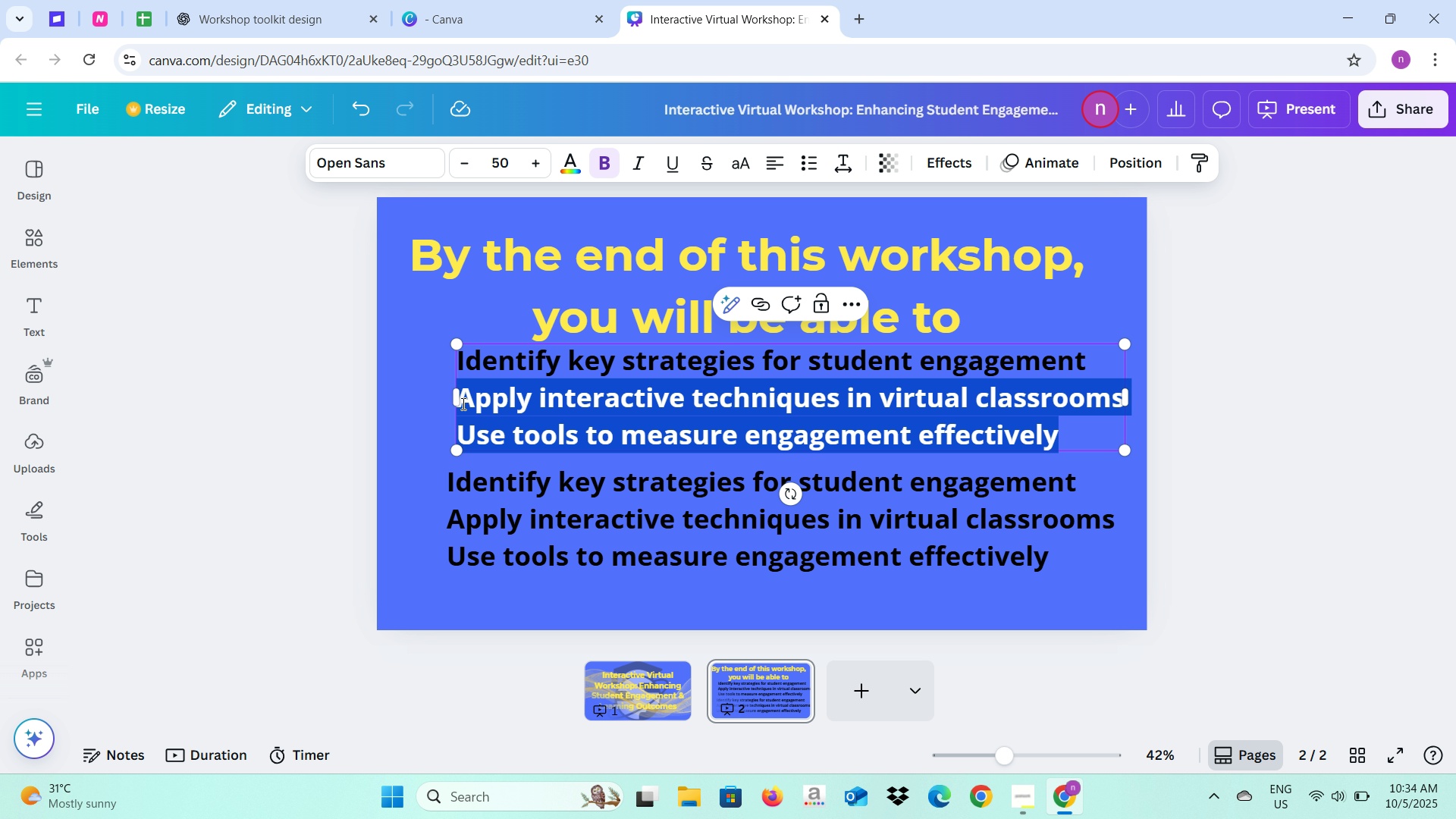 
key(Backspace)
 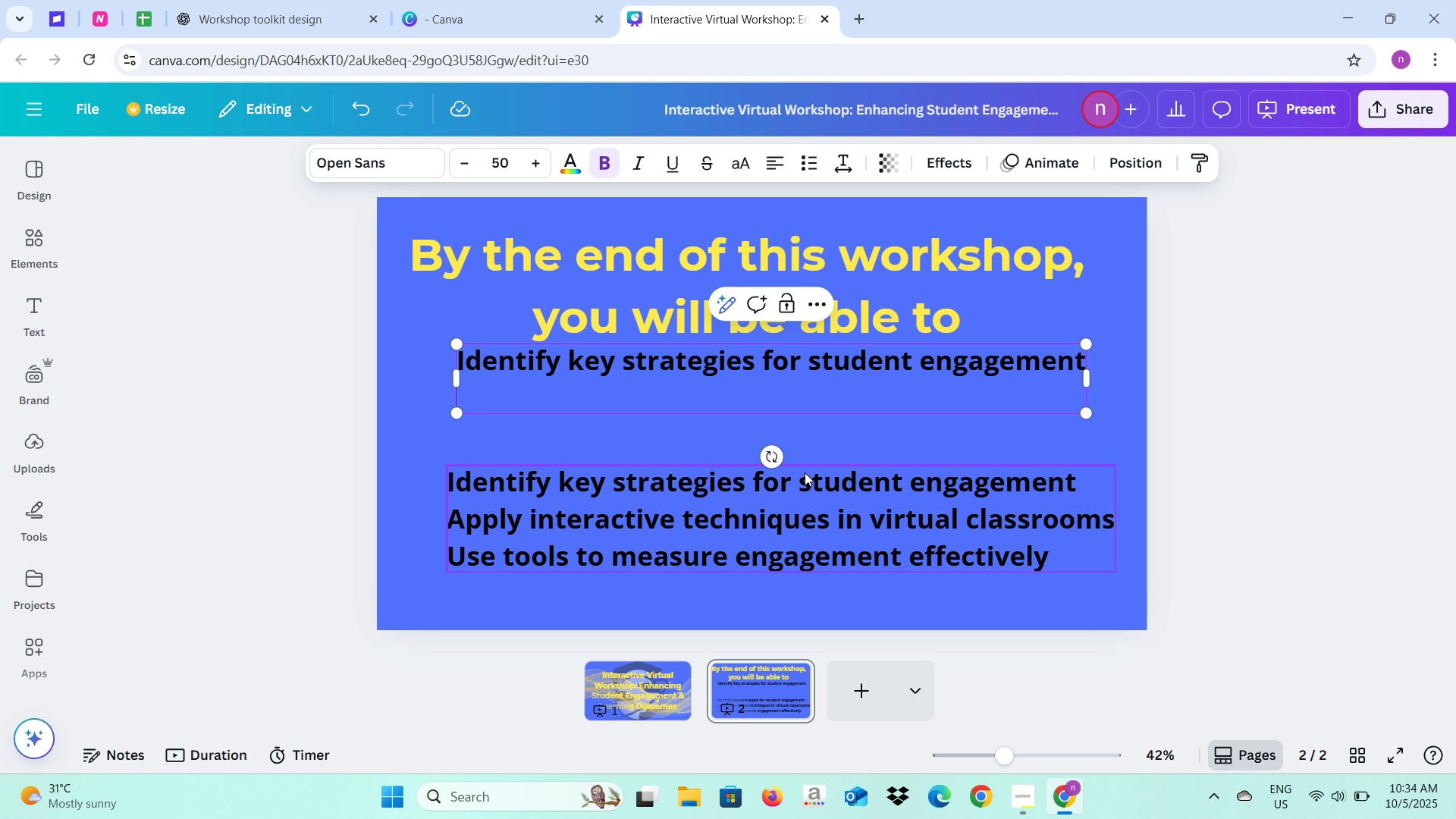 
left_click([682, 450])
 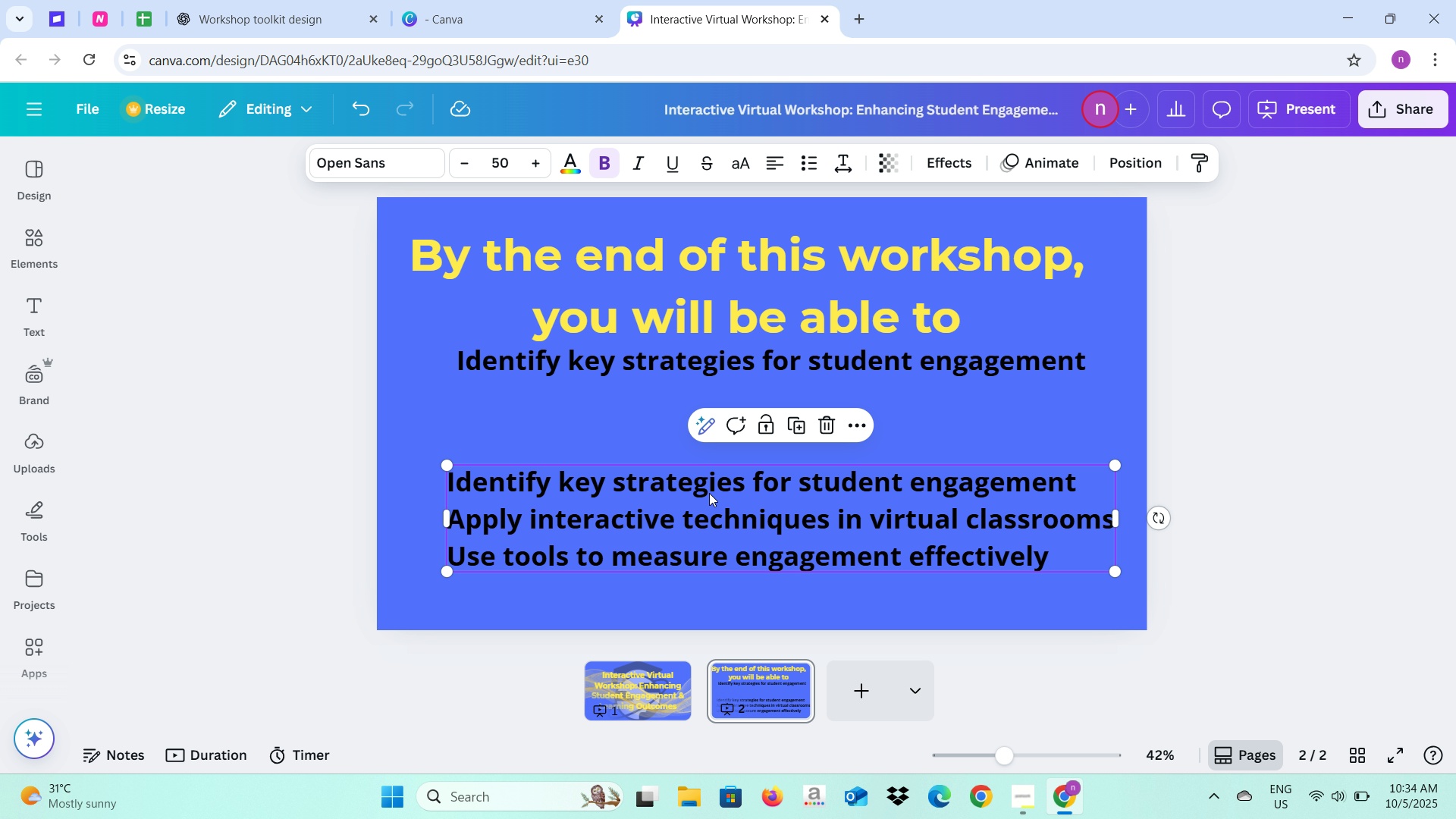 
double_click([709, 493])
 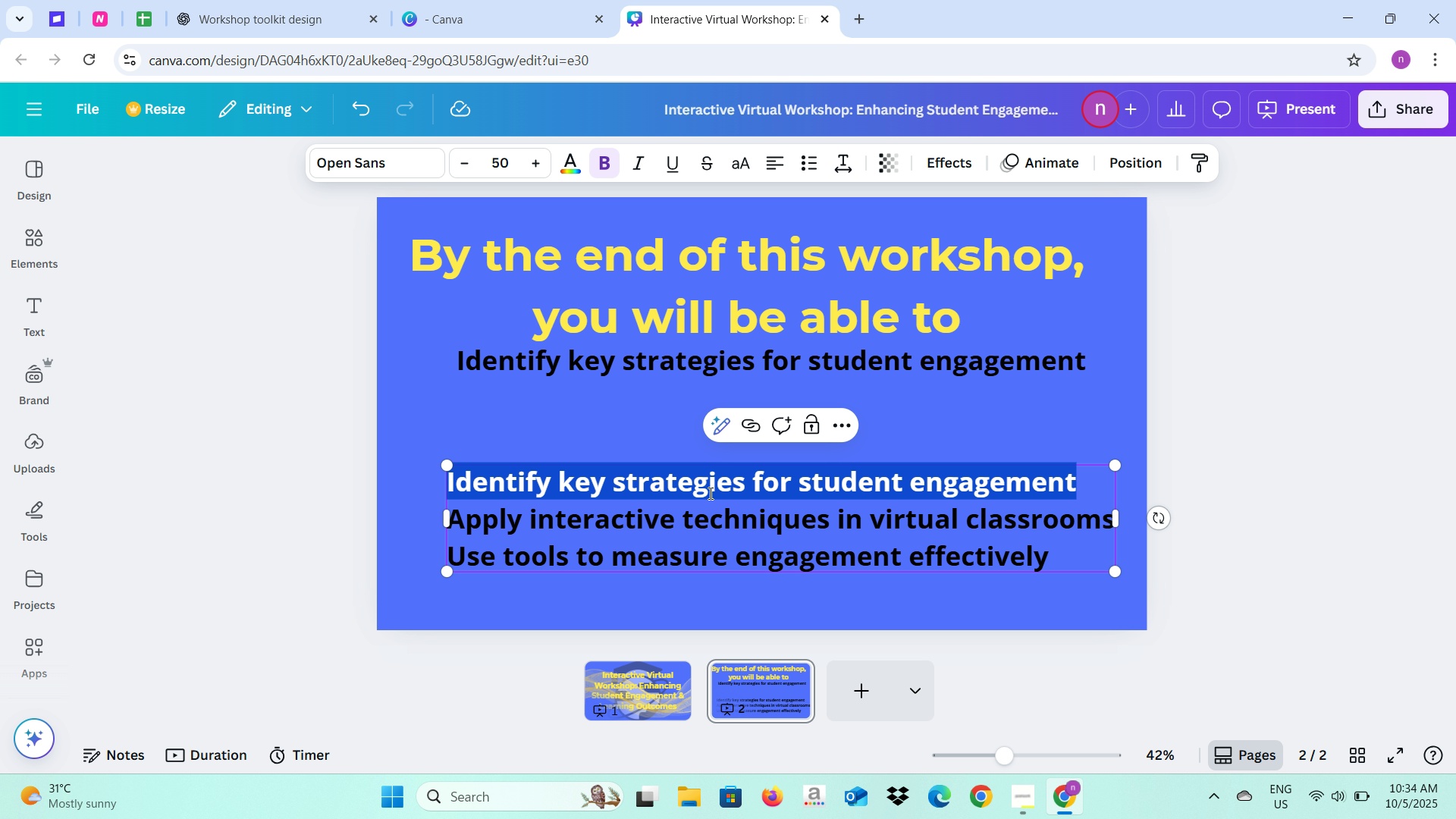 
triple_click([709, 493])
 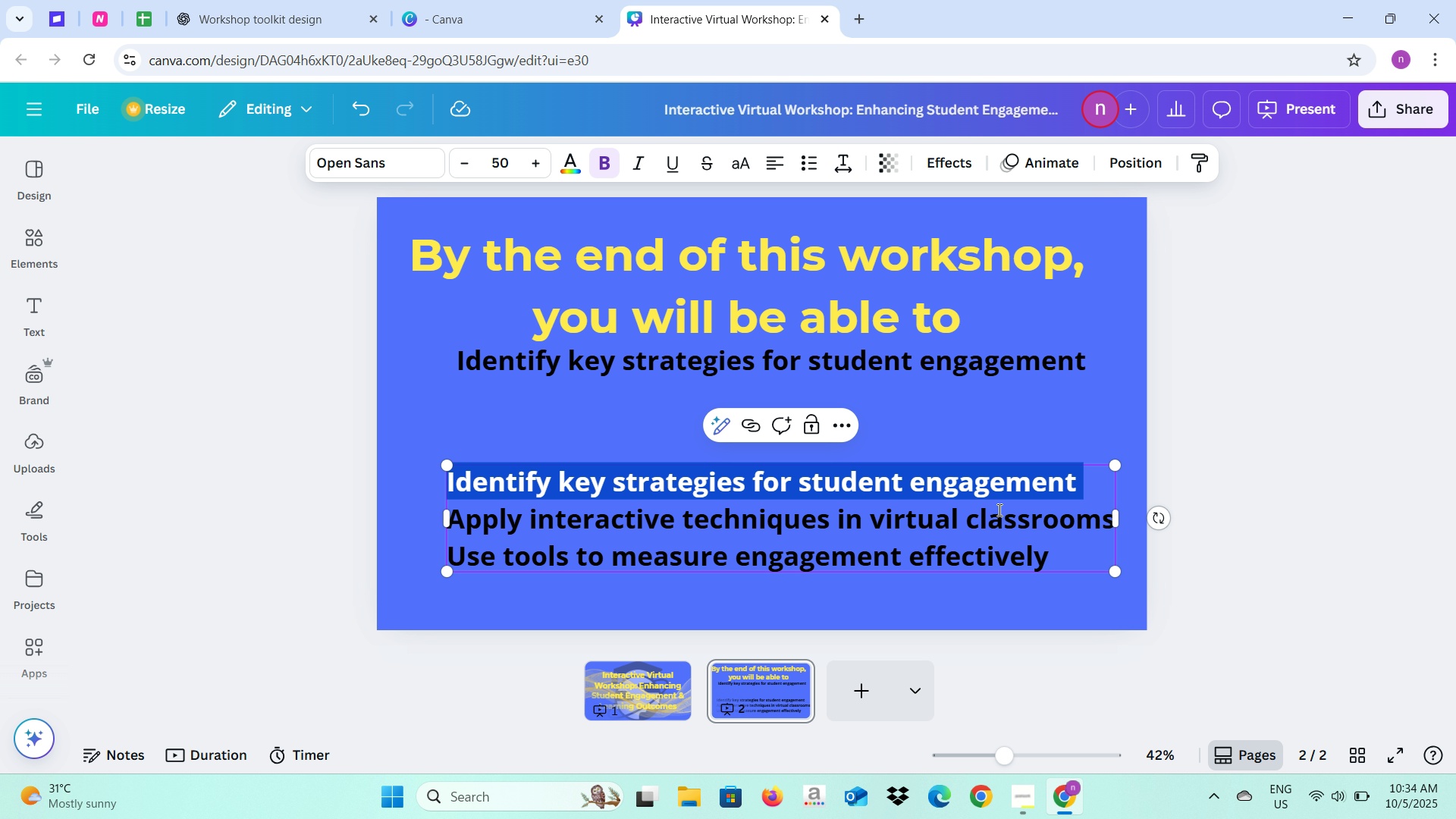 
key(Backspace)
 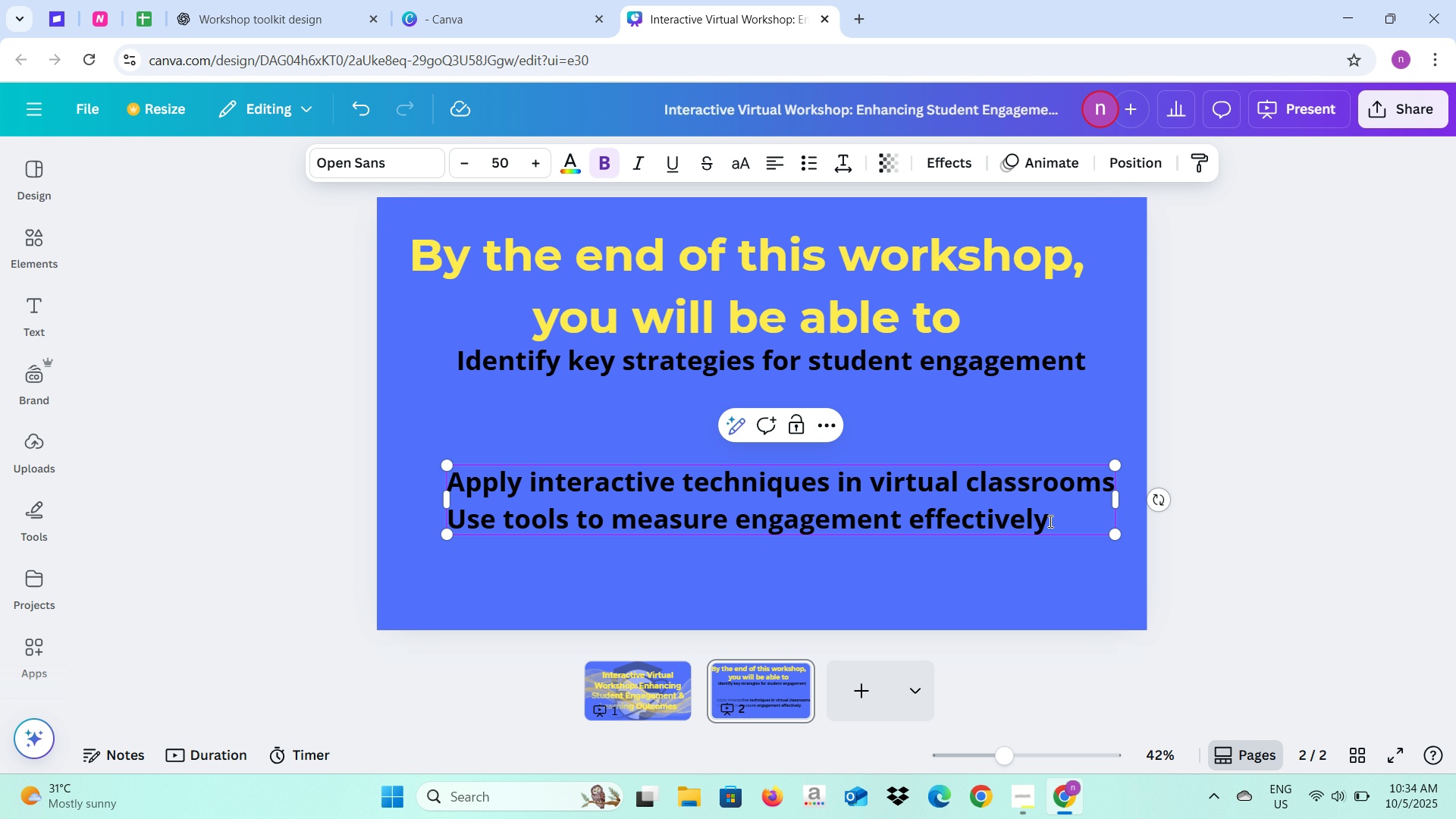 
left_click_drag(start_coordinate=[1083, 521], to_coordinate=[425, 532])
 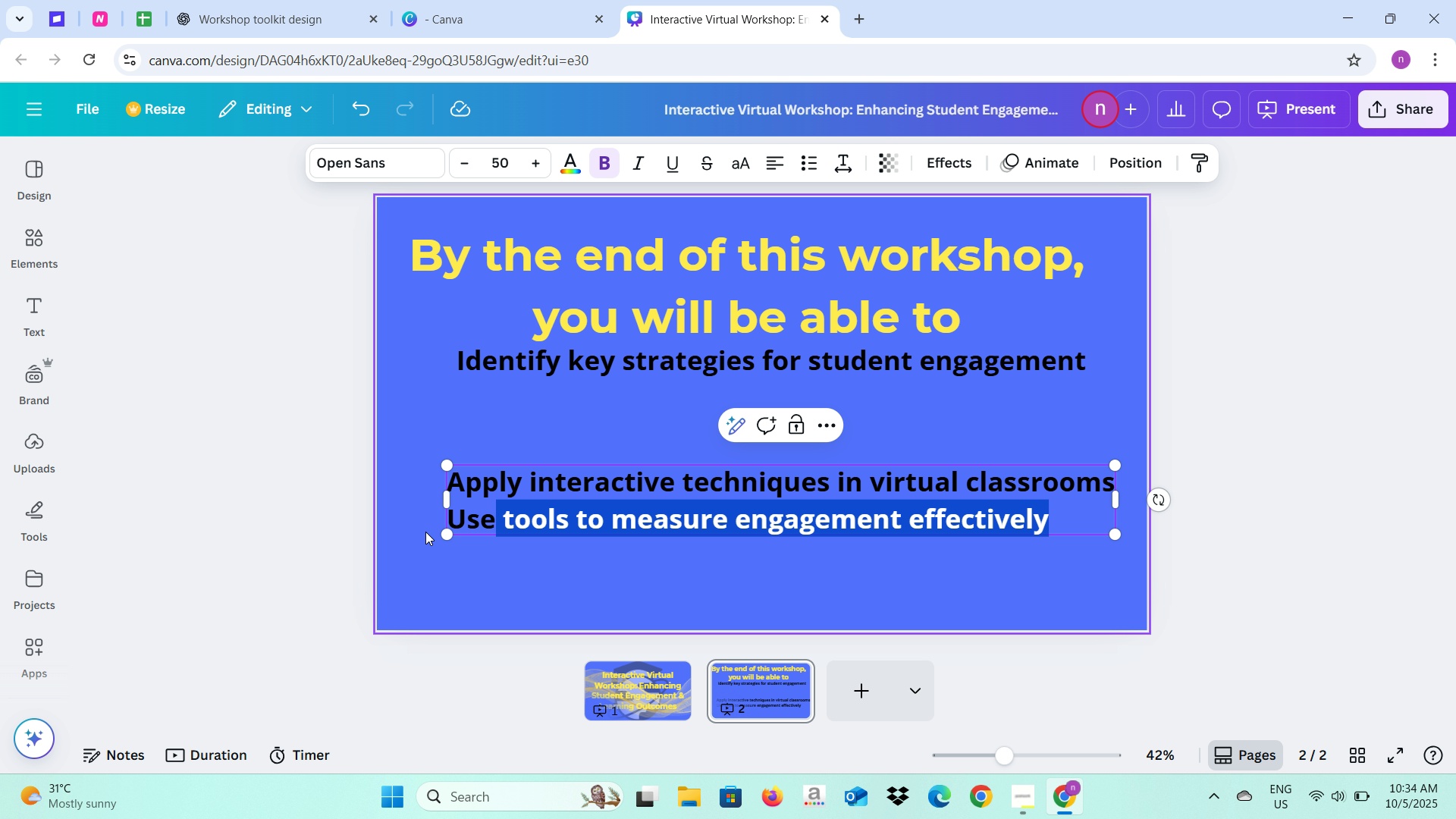 
key(Backspace)
 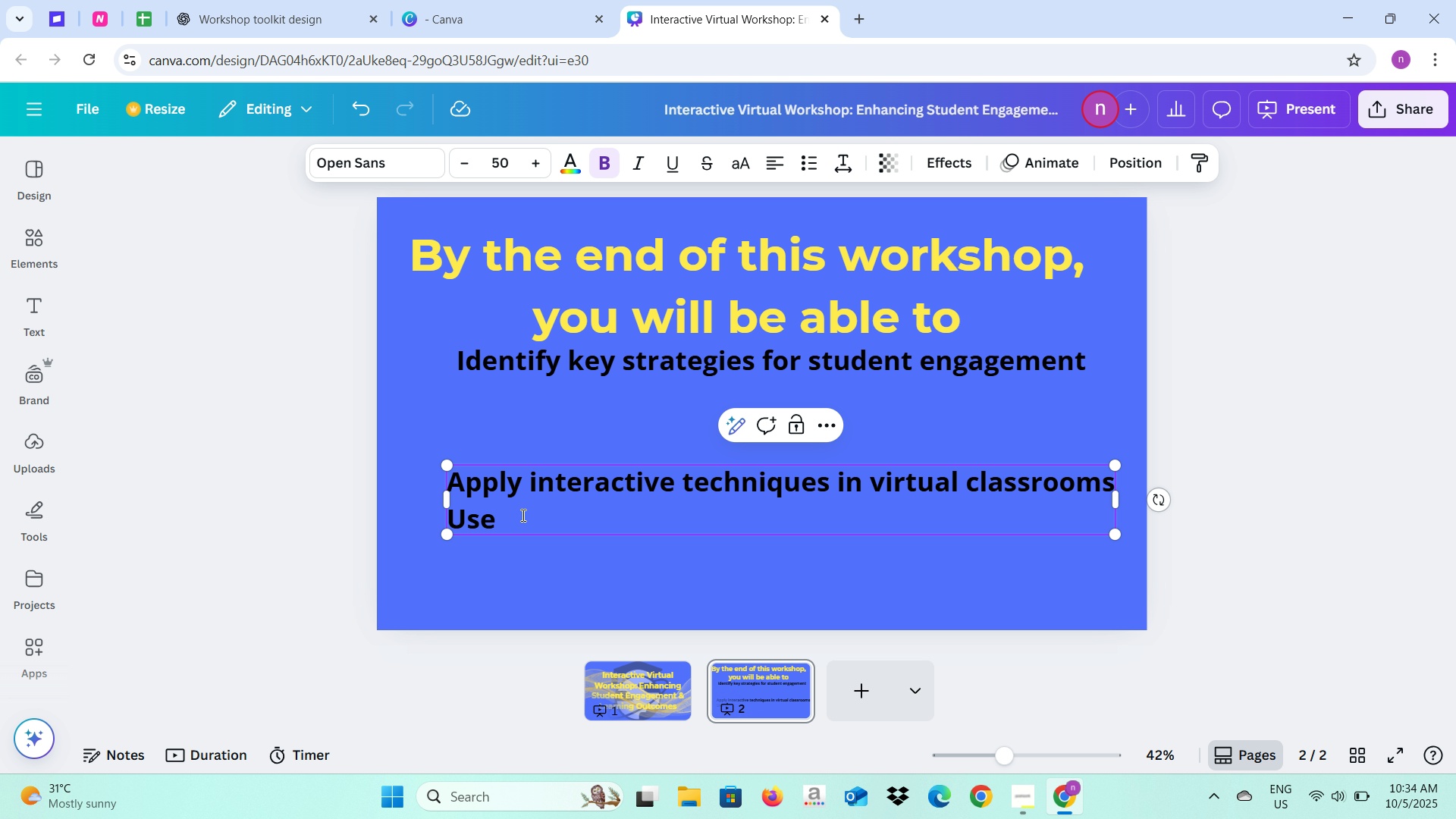 
left_click_drag(start_coordinate=[522, 516], to_coordinate=[453, 514])
 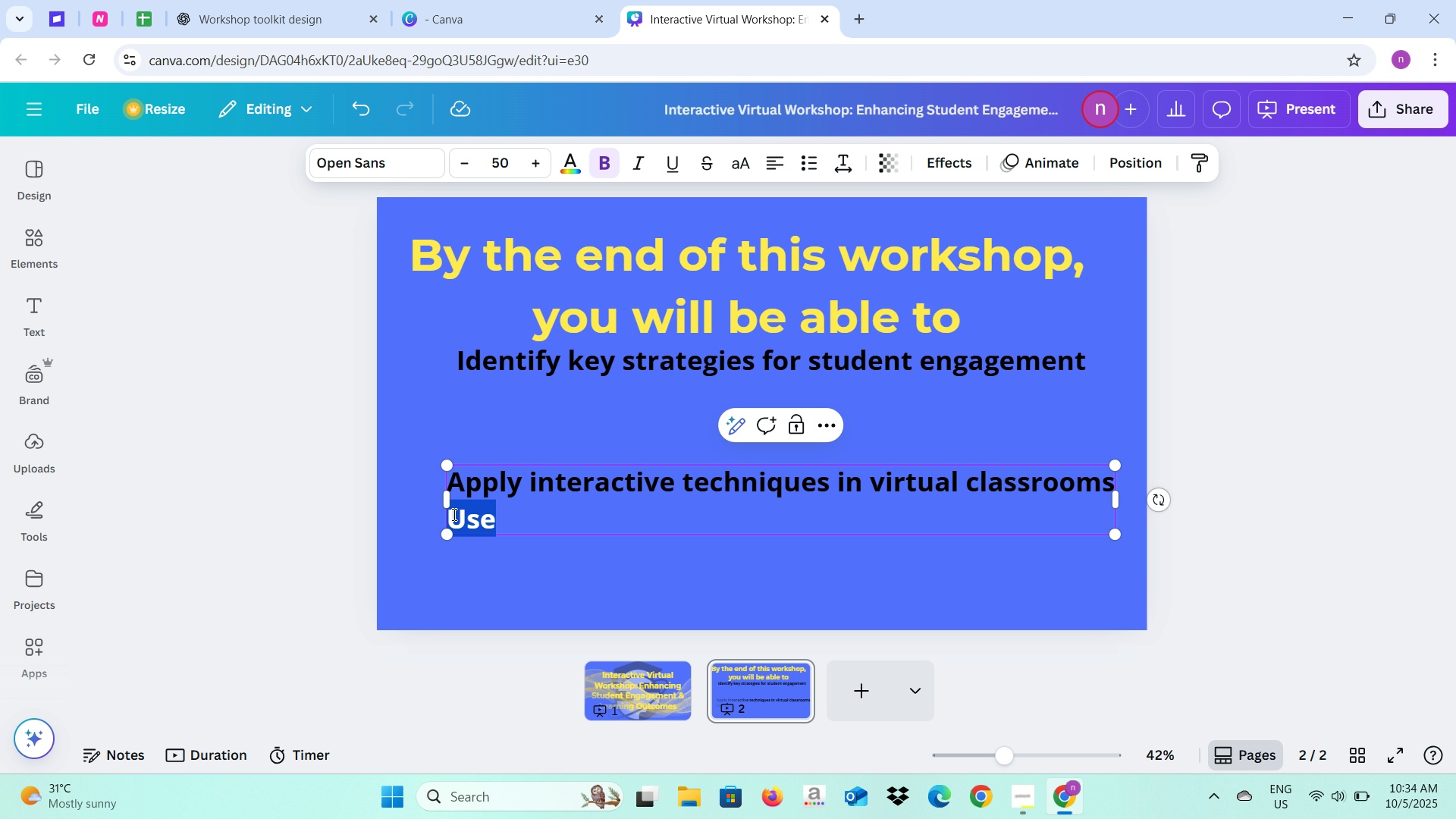 
key(Backspace)
 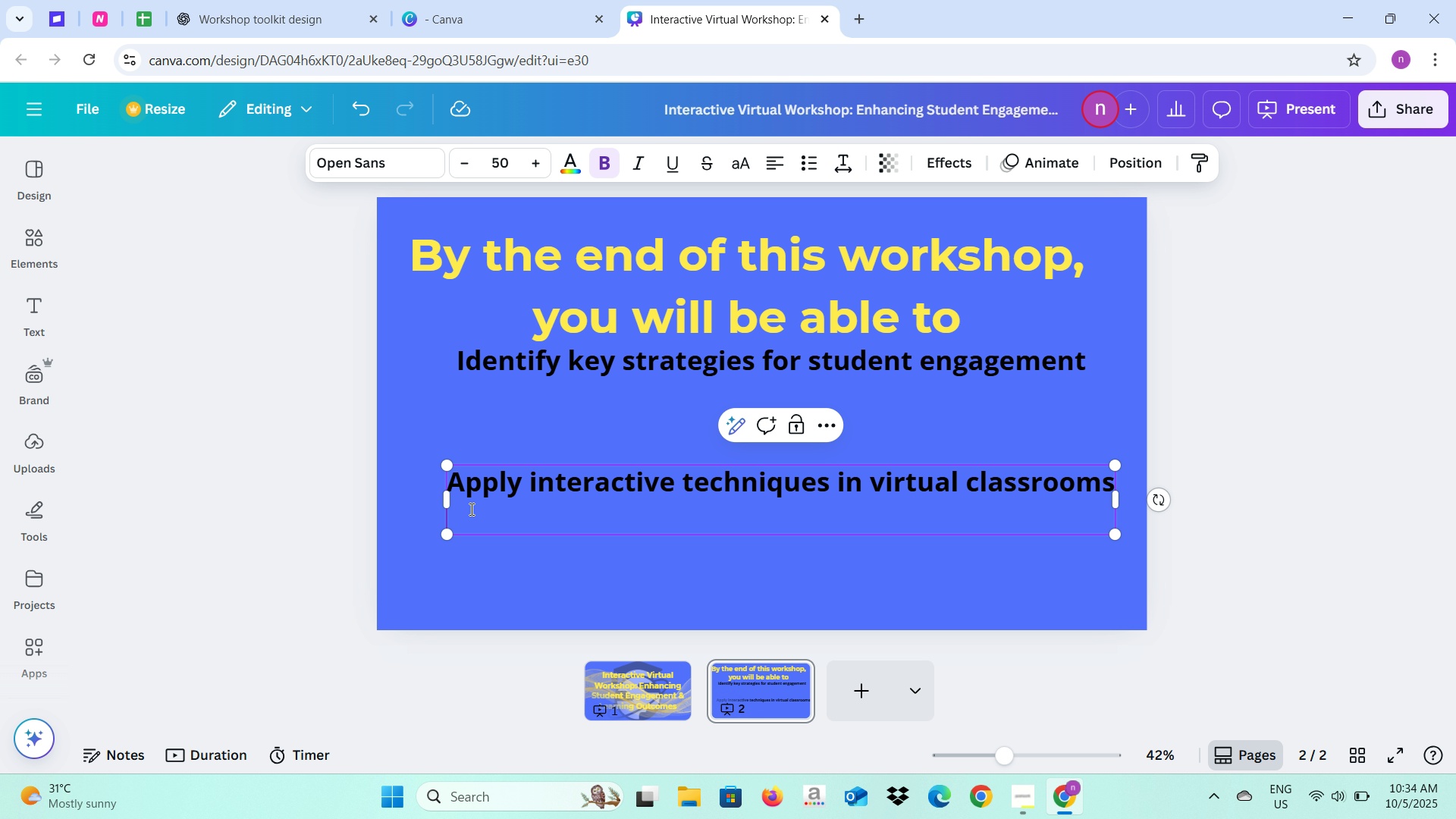 
key(Backspace)
 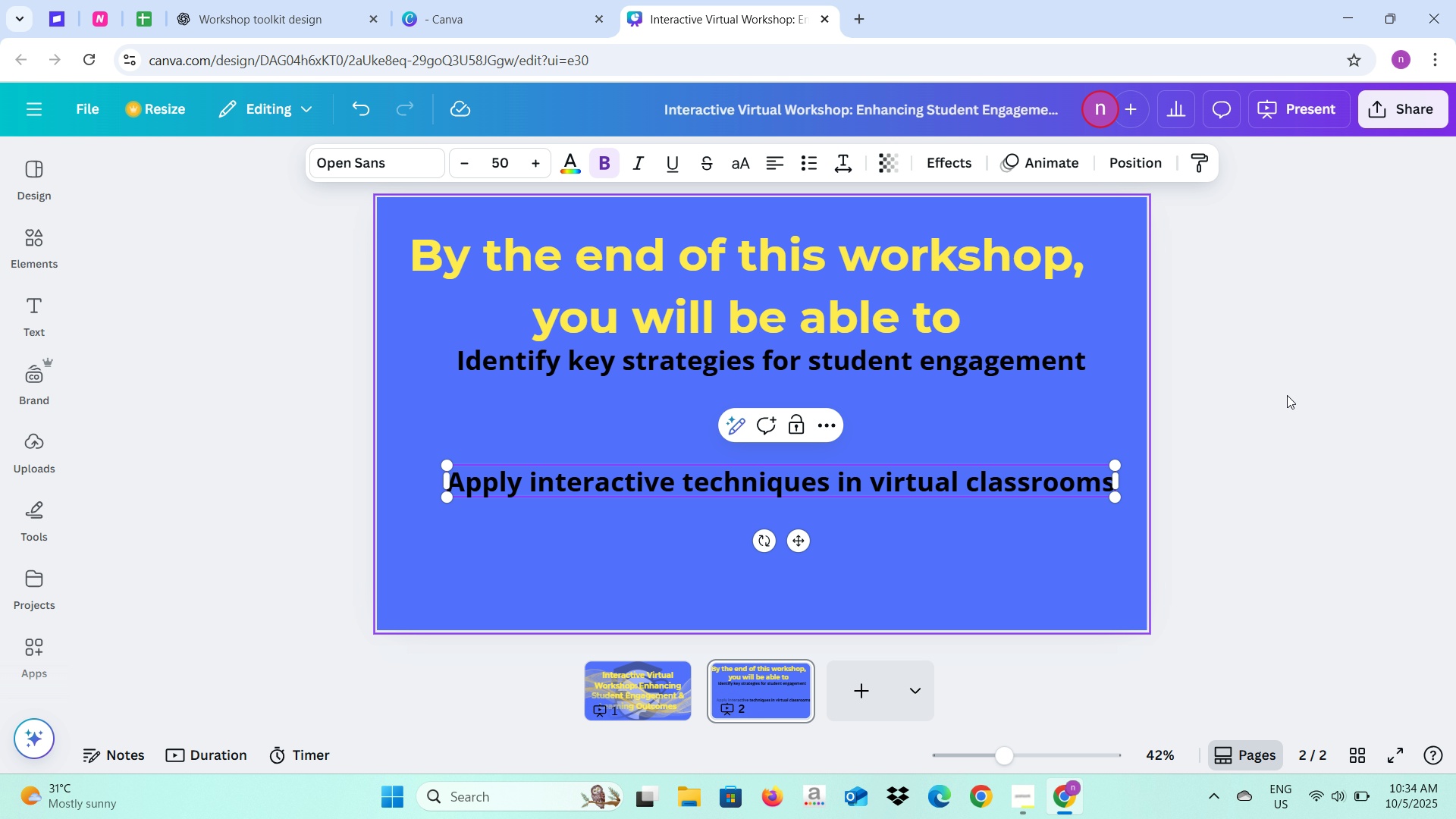 
left_click([1294, 395])
 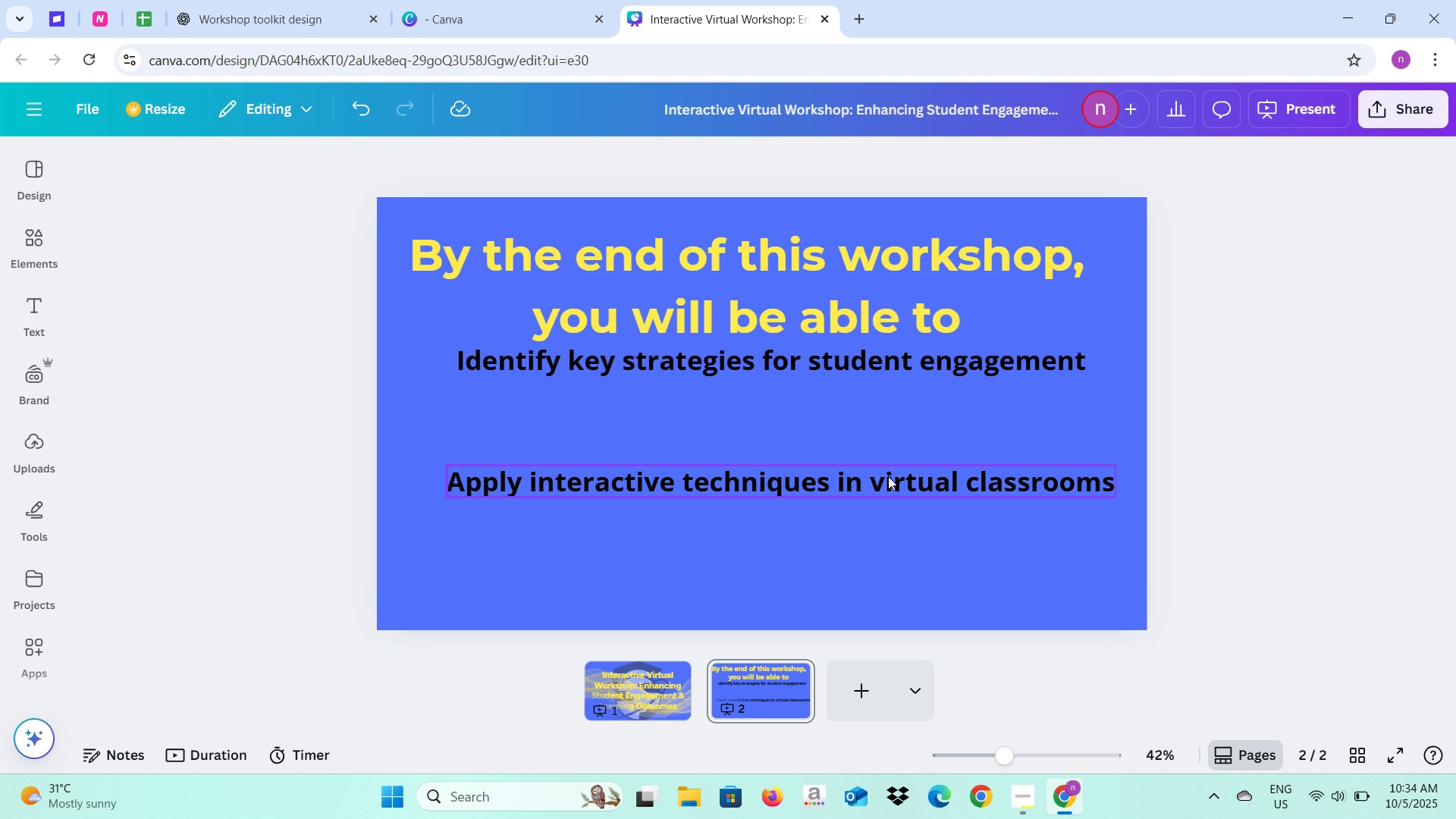 
left_click([888, 476])
 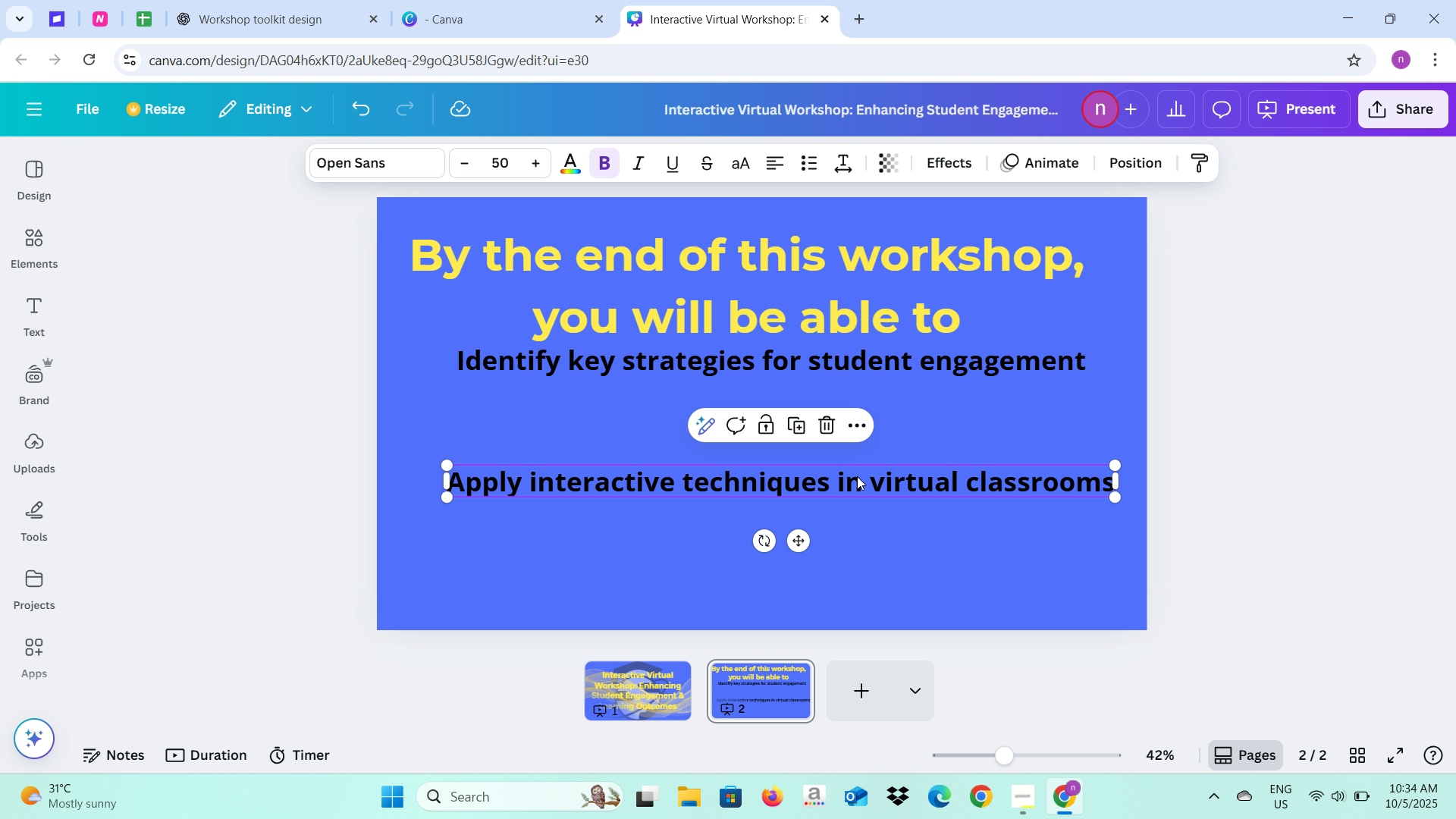 
left_click_drag(start_coordinate=[857, 475], to_coordinate=[863, 399])
 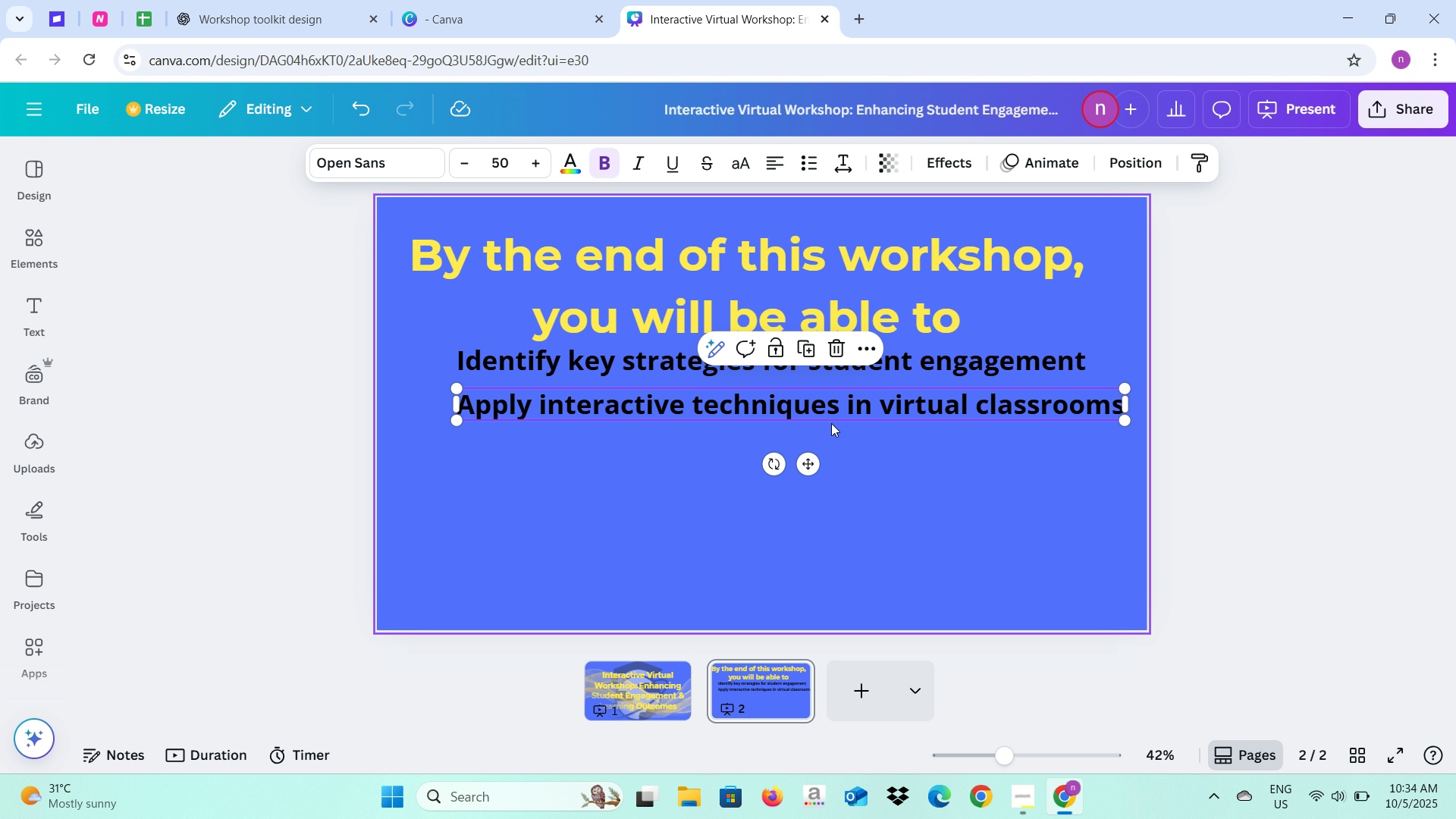 
key(Control+V)
 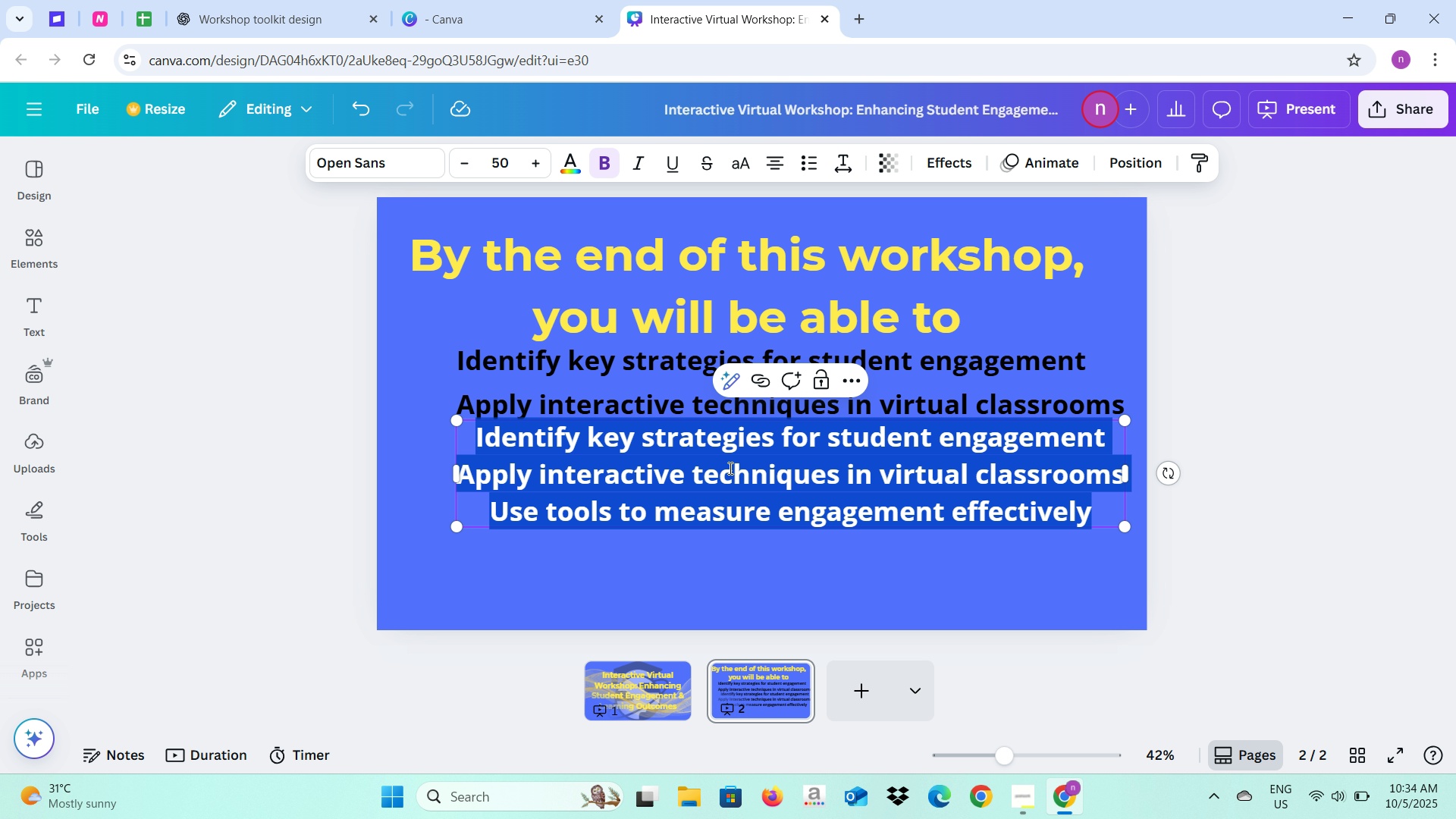 
left_click([786, 468])
 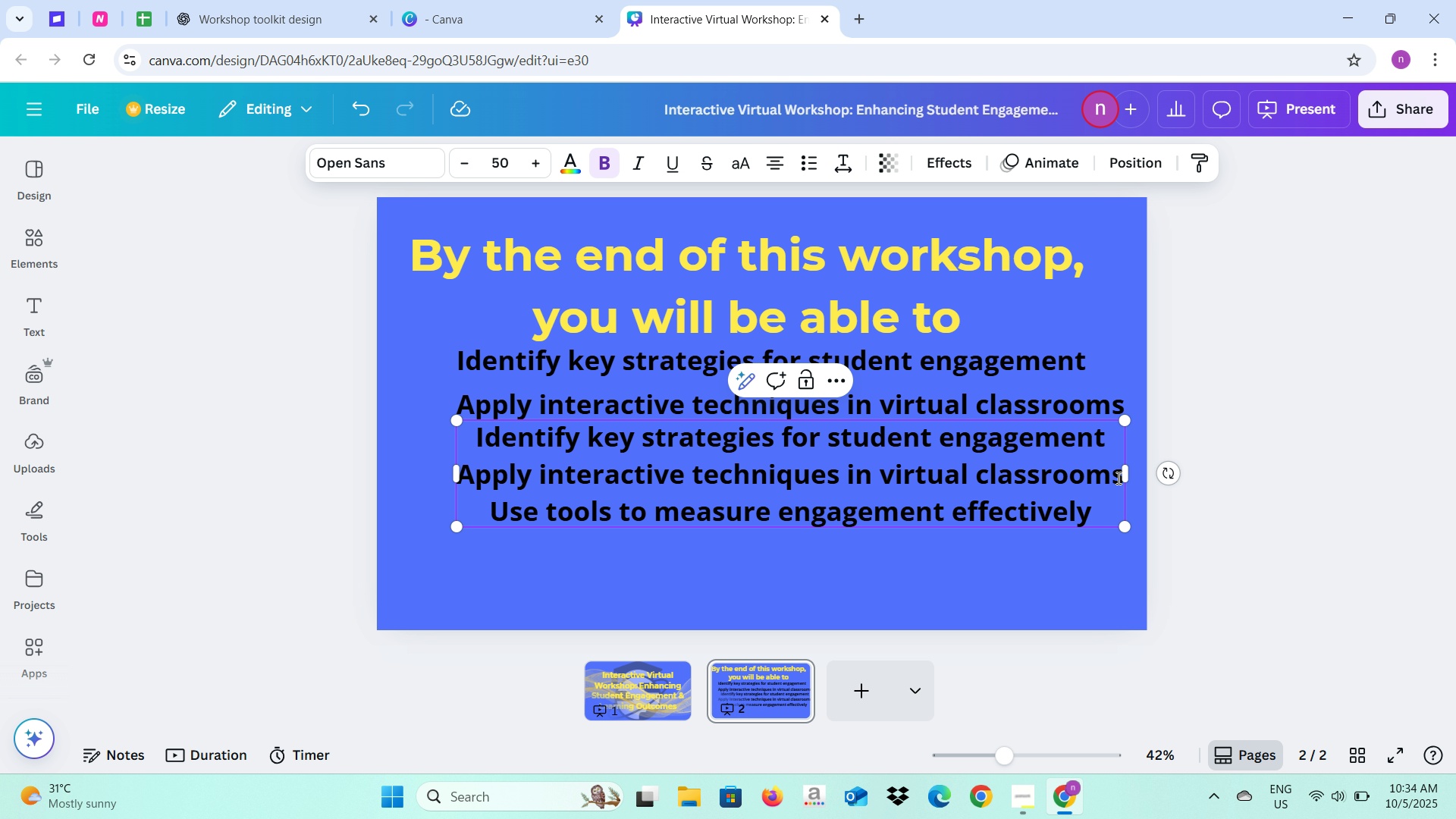 
left_click_drag(start_coordinate=[1117, 478], to_coordinate=[467, 413])
 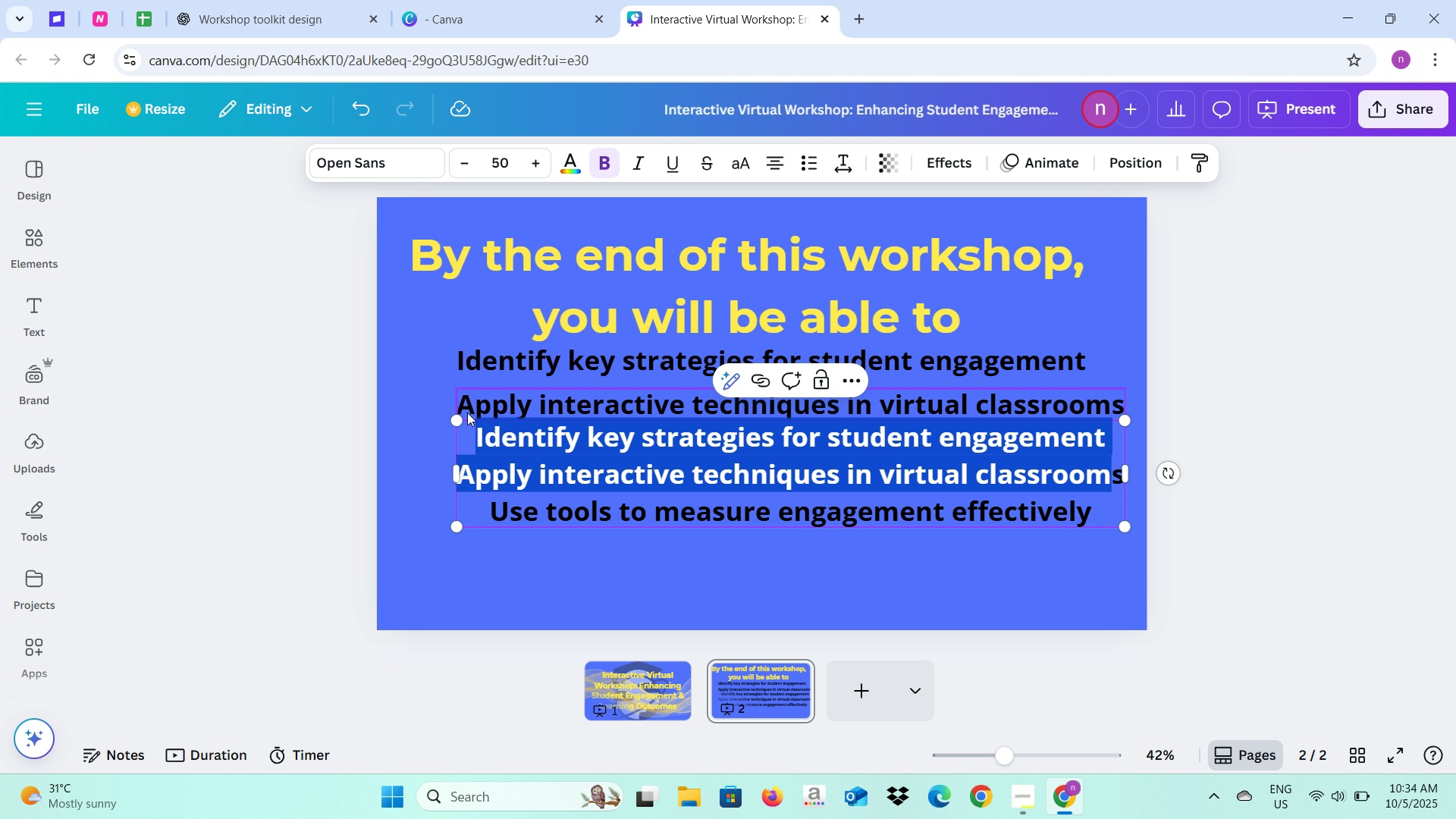 
key(Backspace)
 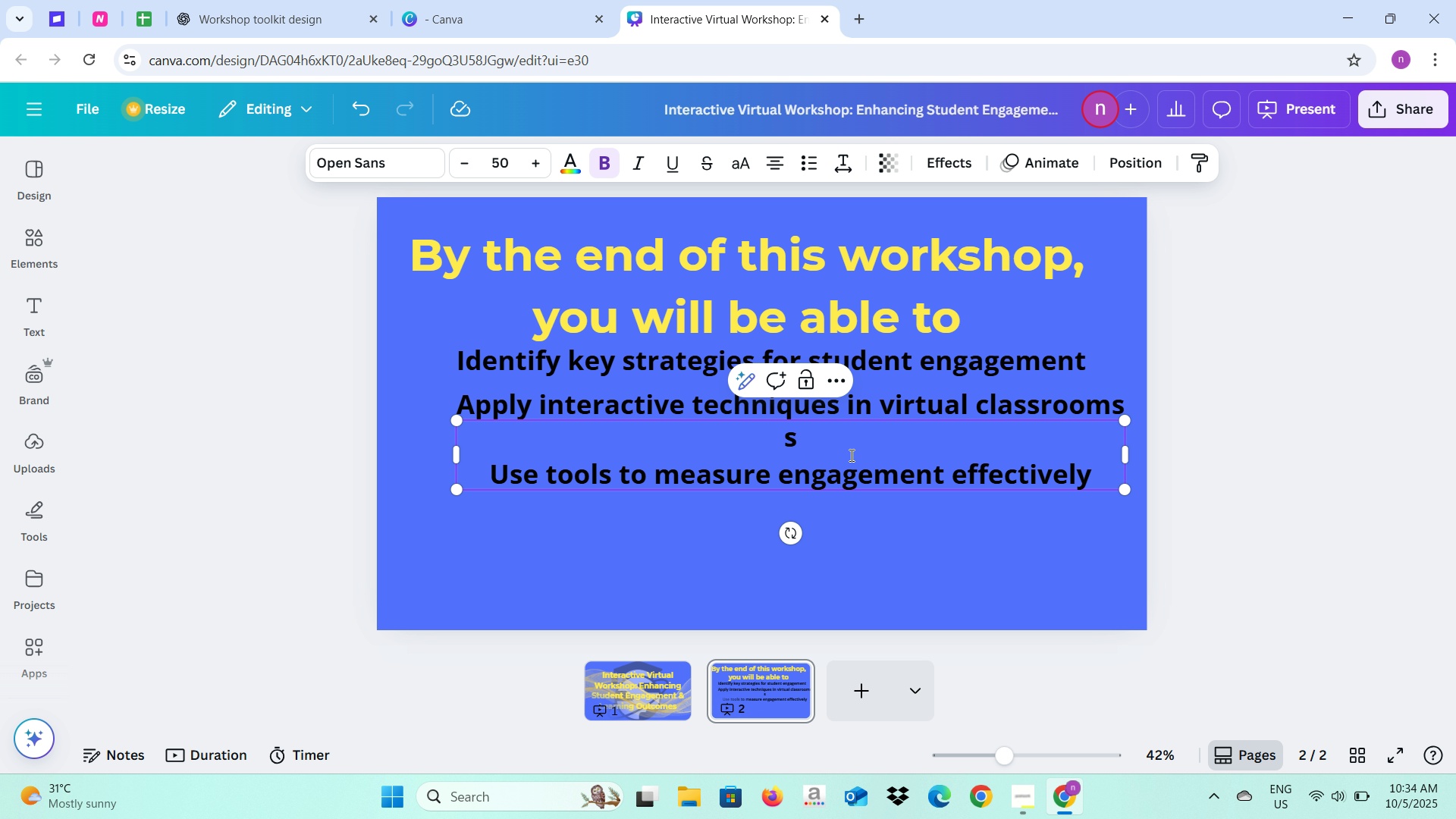 
left_click([850, 455])
 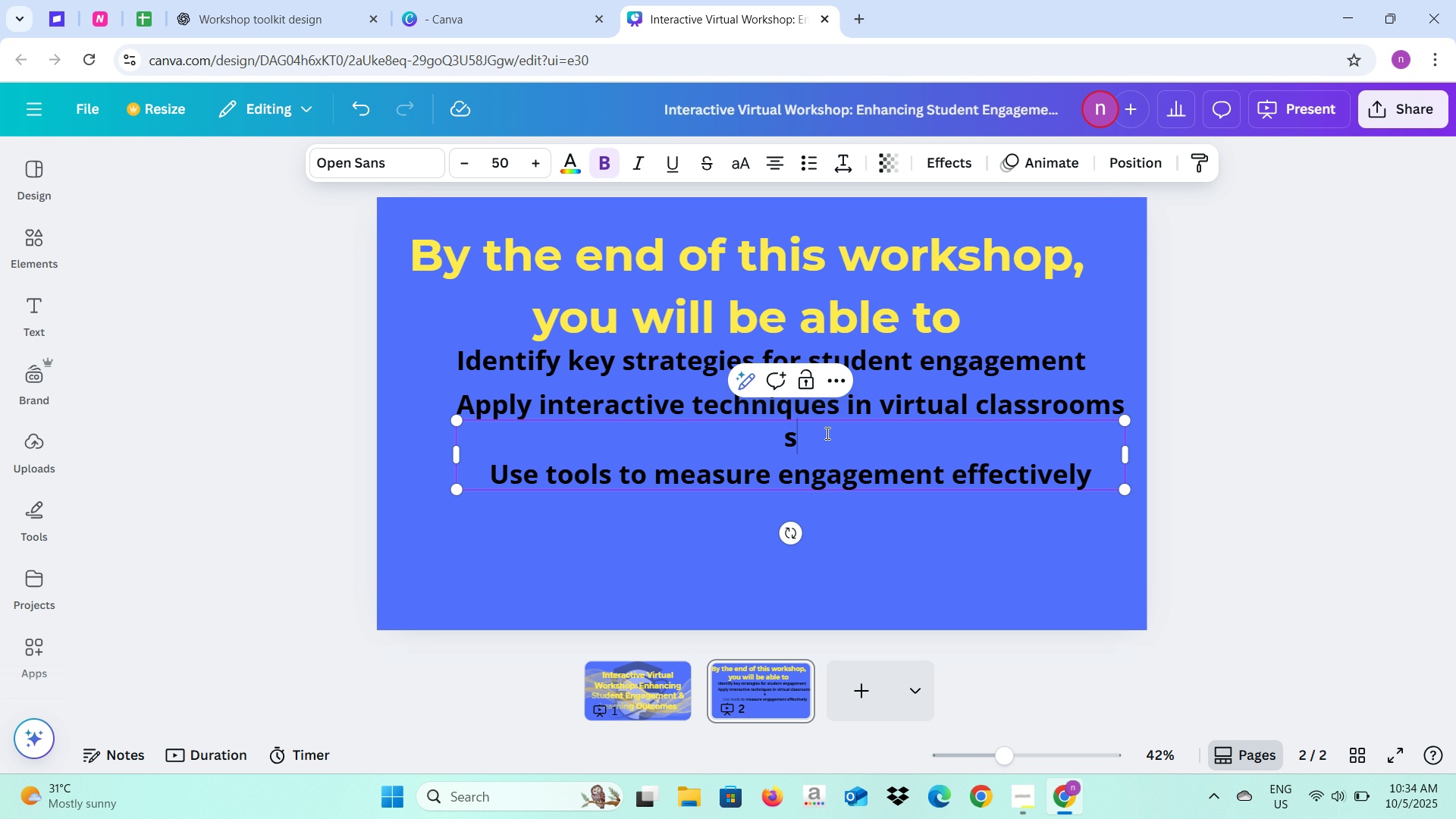 
key(Backspace)
 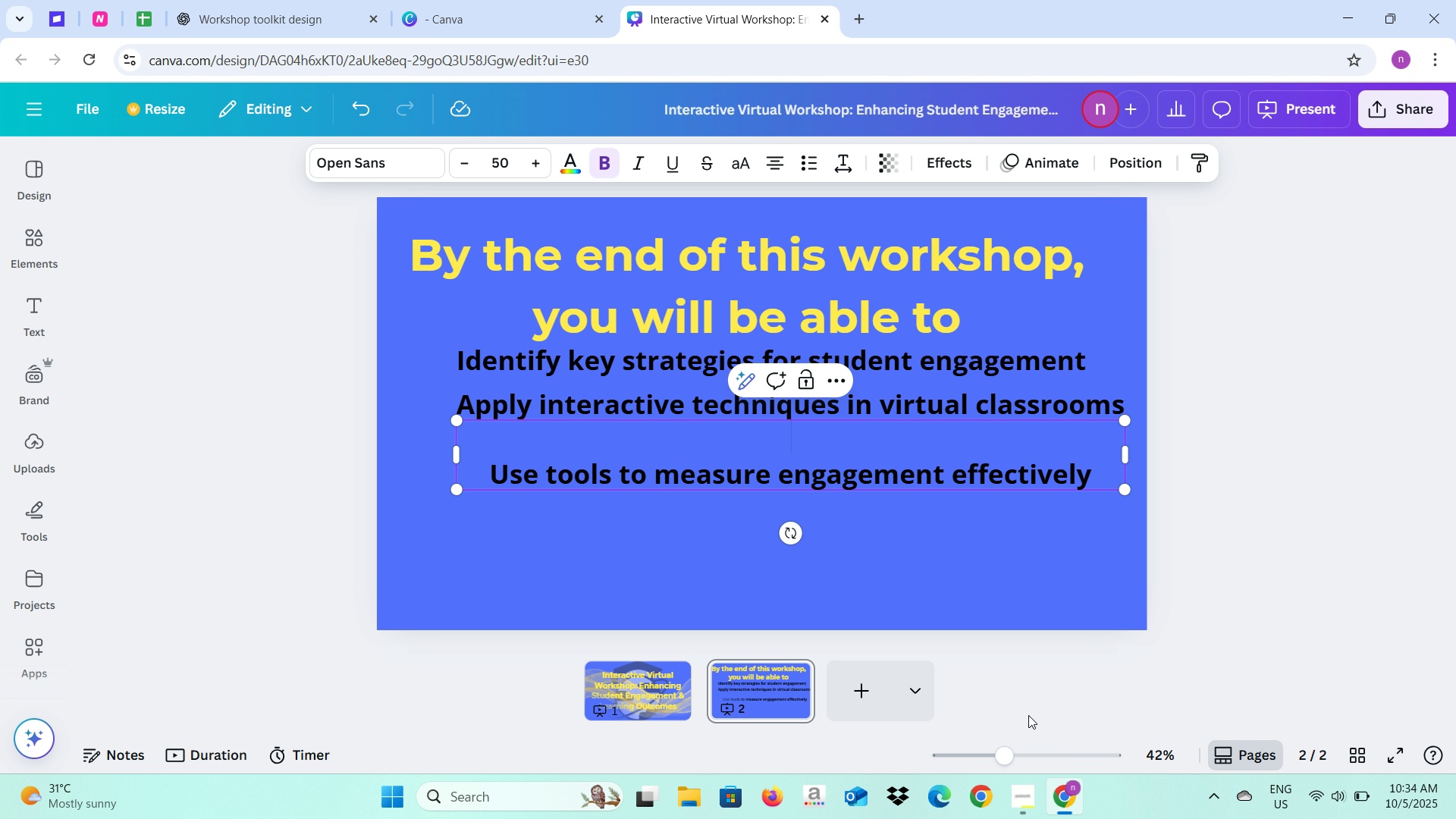 
left_click([1034, 798])